 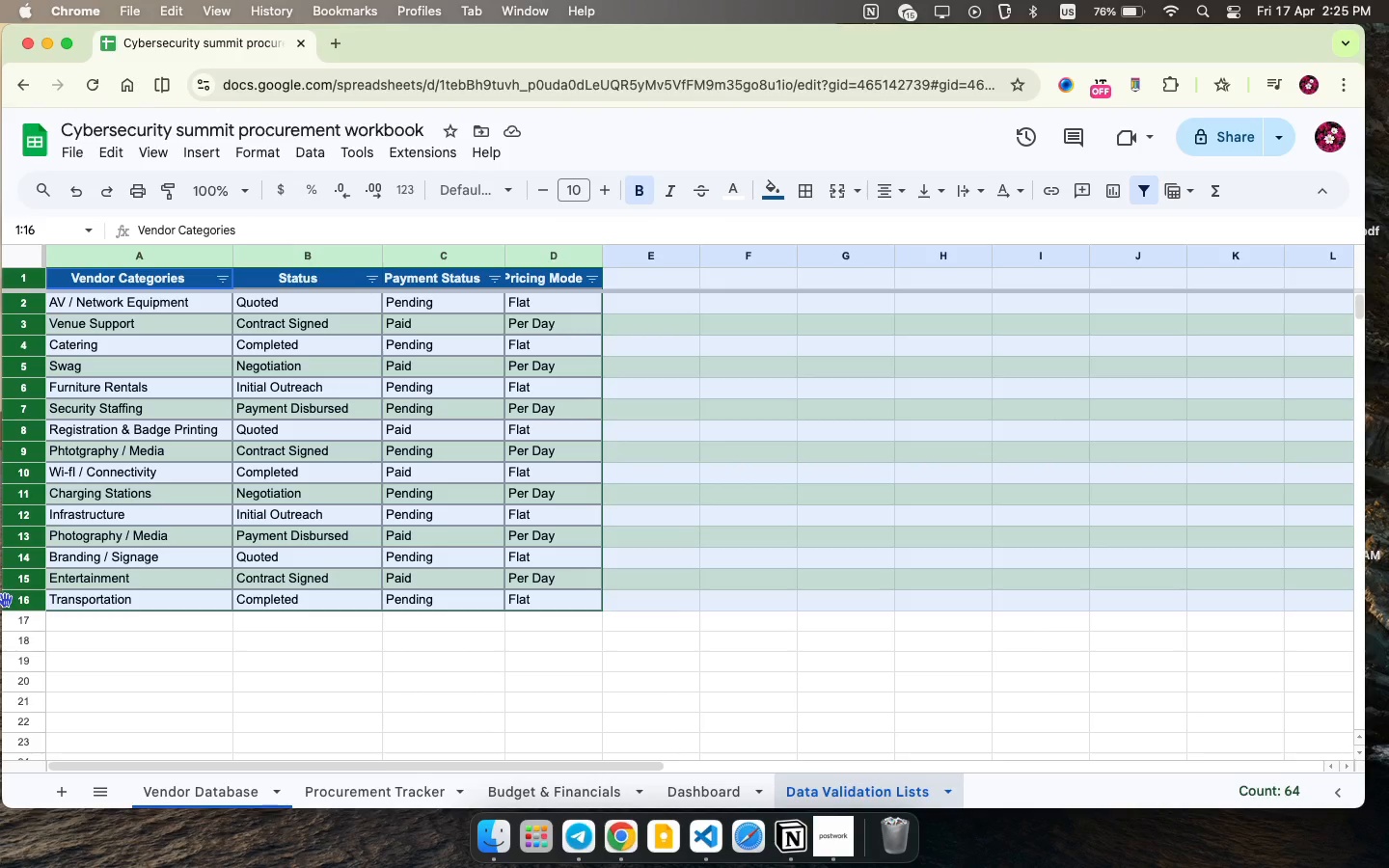 
hold_key(key=CommandLeft, duration=3.83)
left_click_drag(start_coordinate=[578, 595], to_coordinate=[43, 285])
 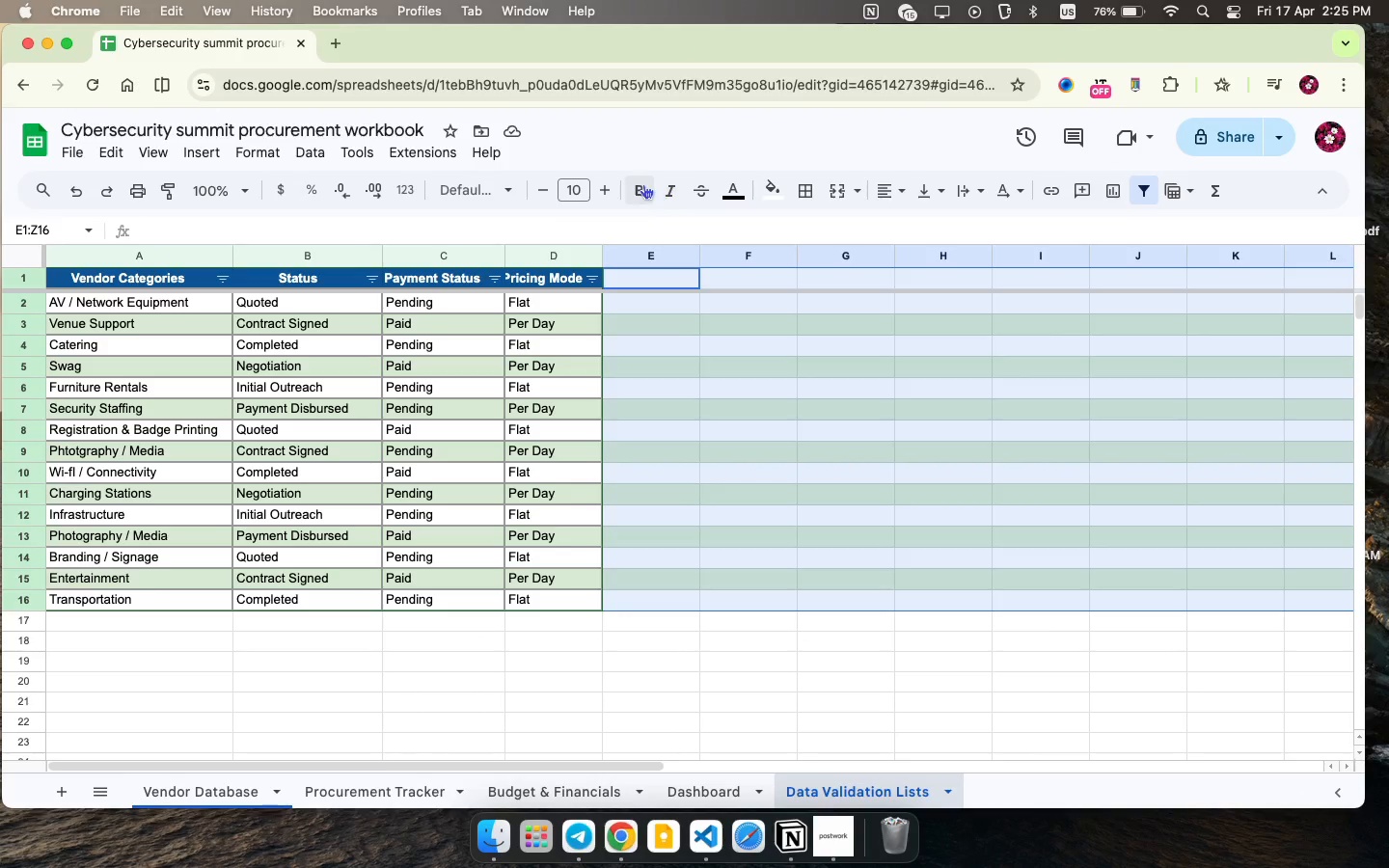 
left_click([769, 187])
 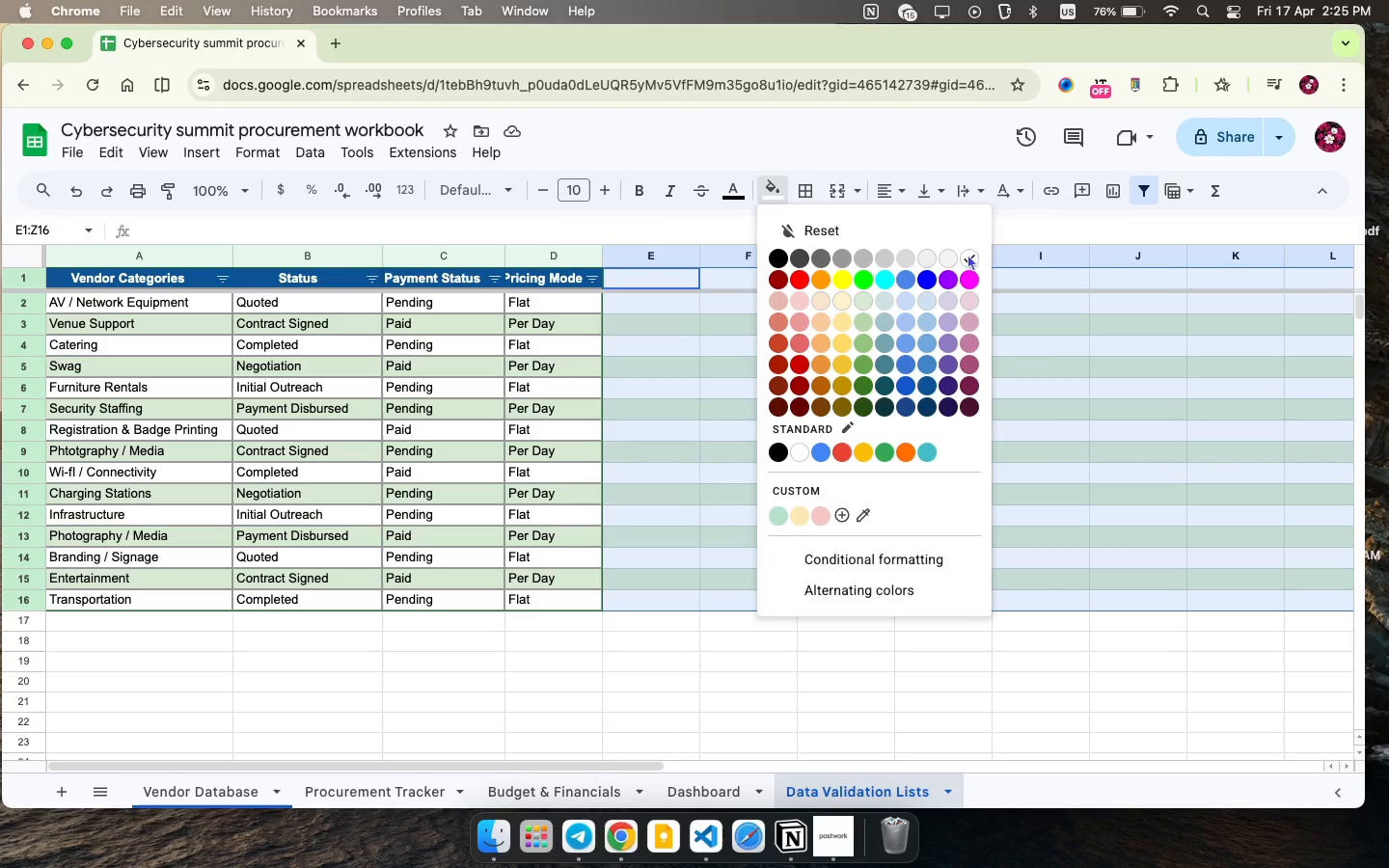 
left_click([967, 254])
 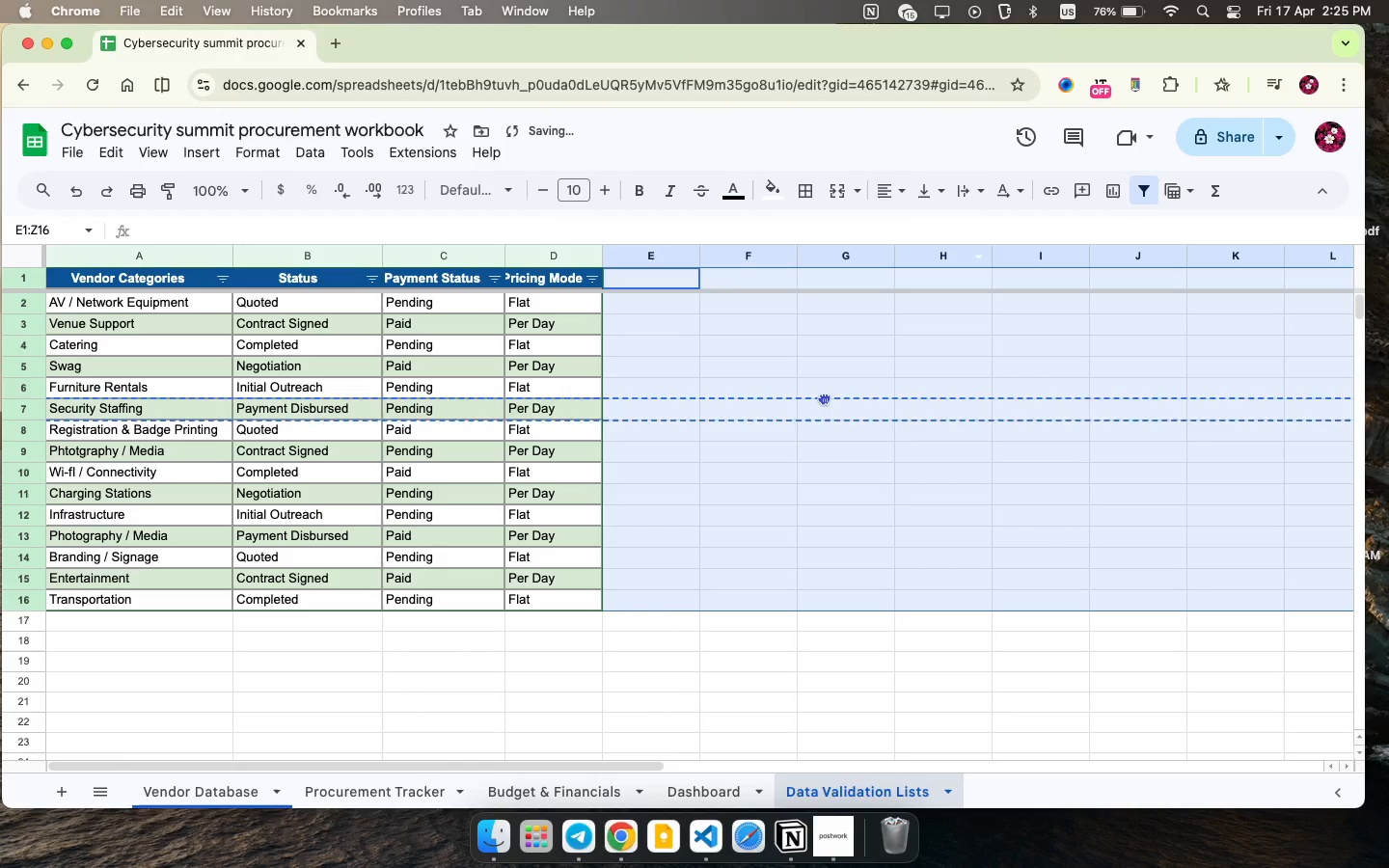 
left_click([670, 445])
 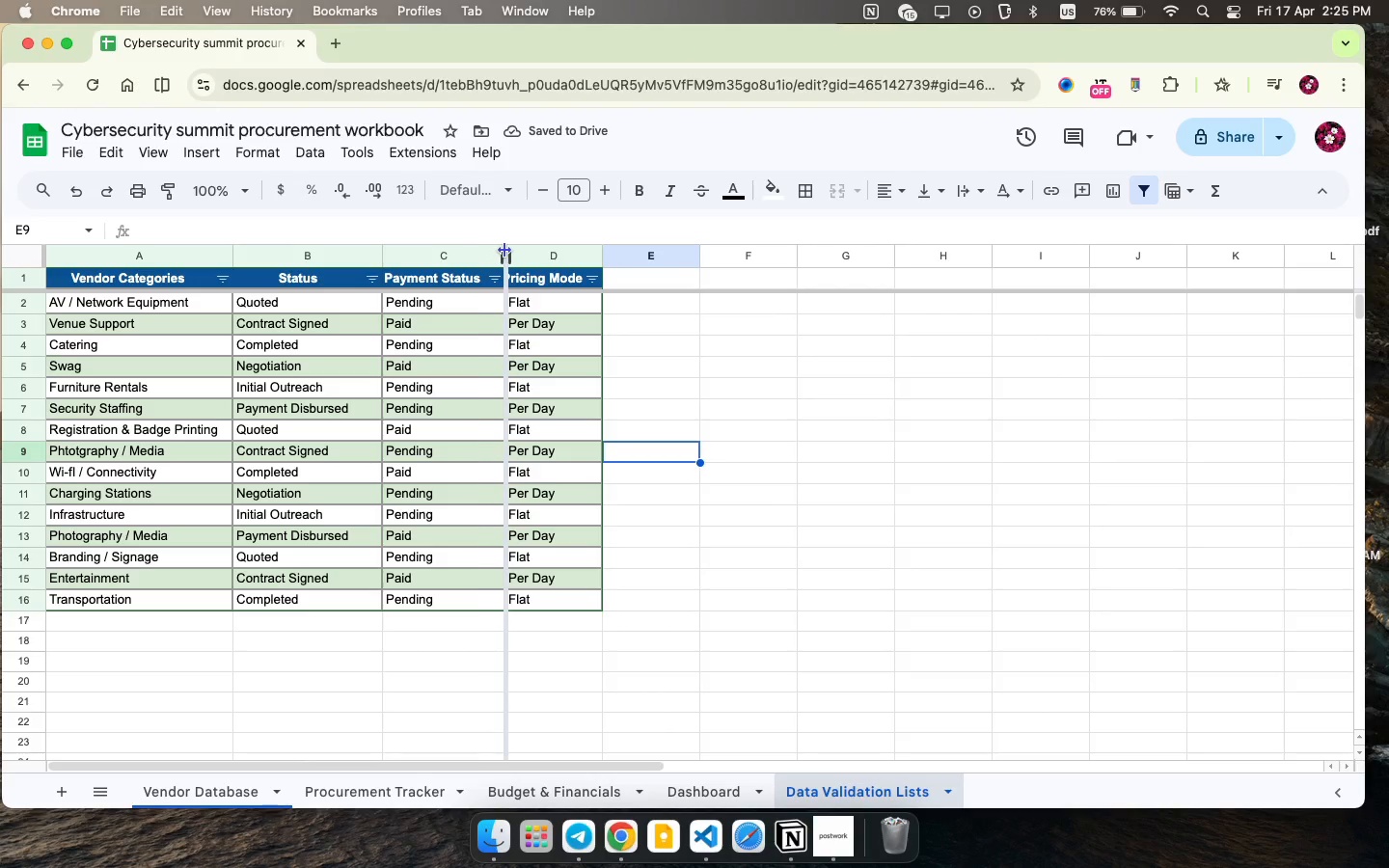 
left_click_drag(start_coordinate=[603, 254], to_coordinate=[631, 255])
 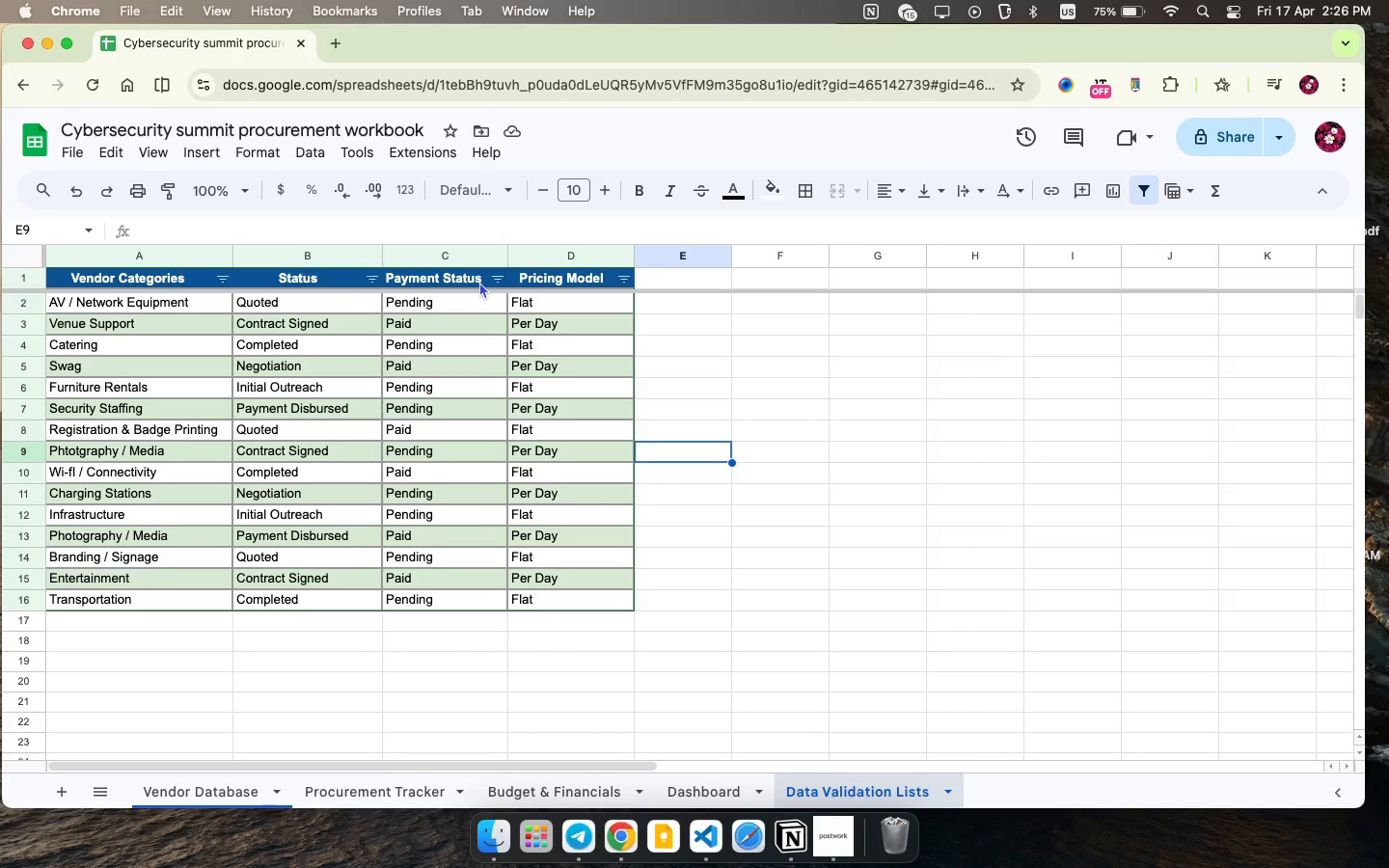 
wait(25.97)
 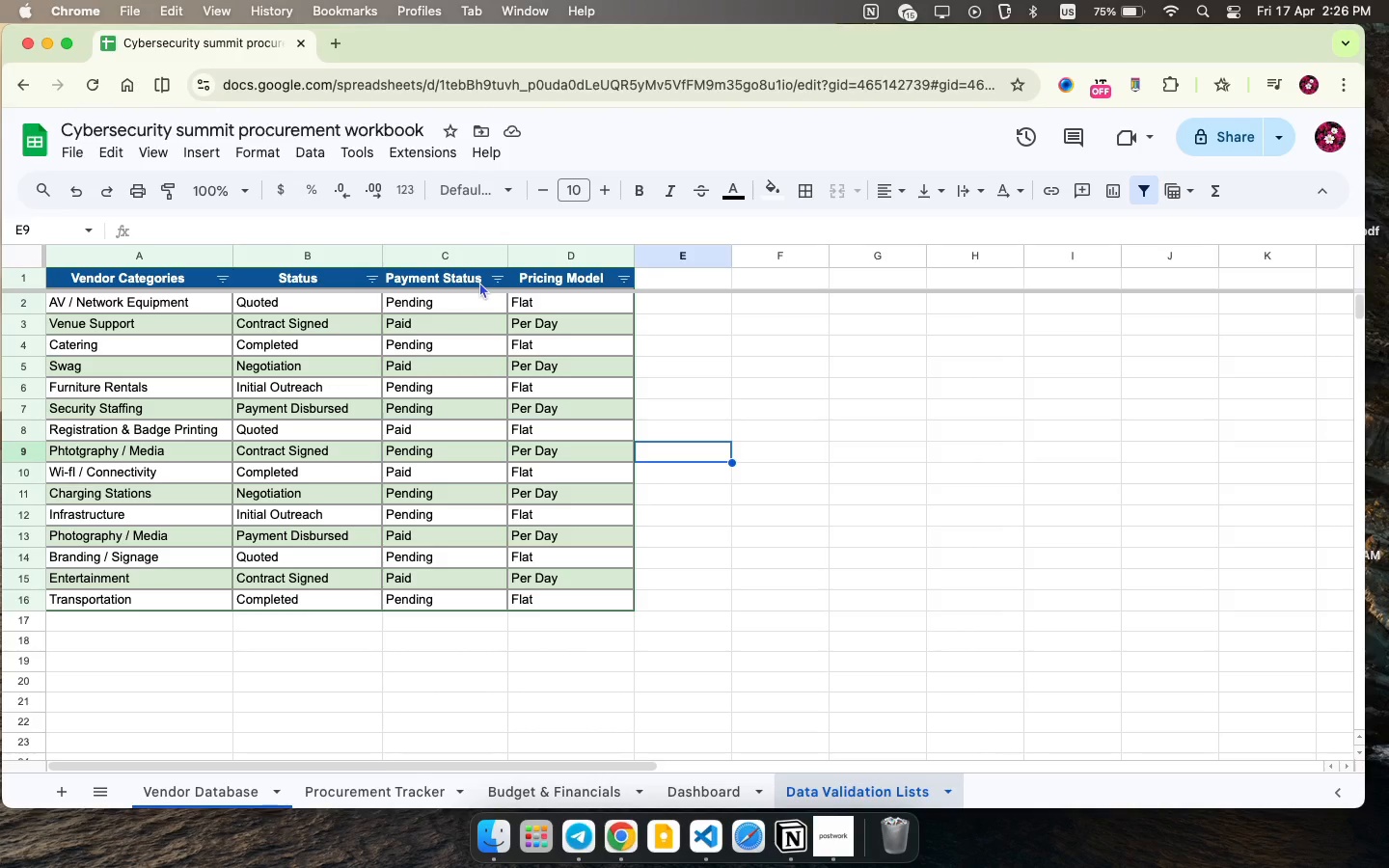 
left_click([188, 397])
 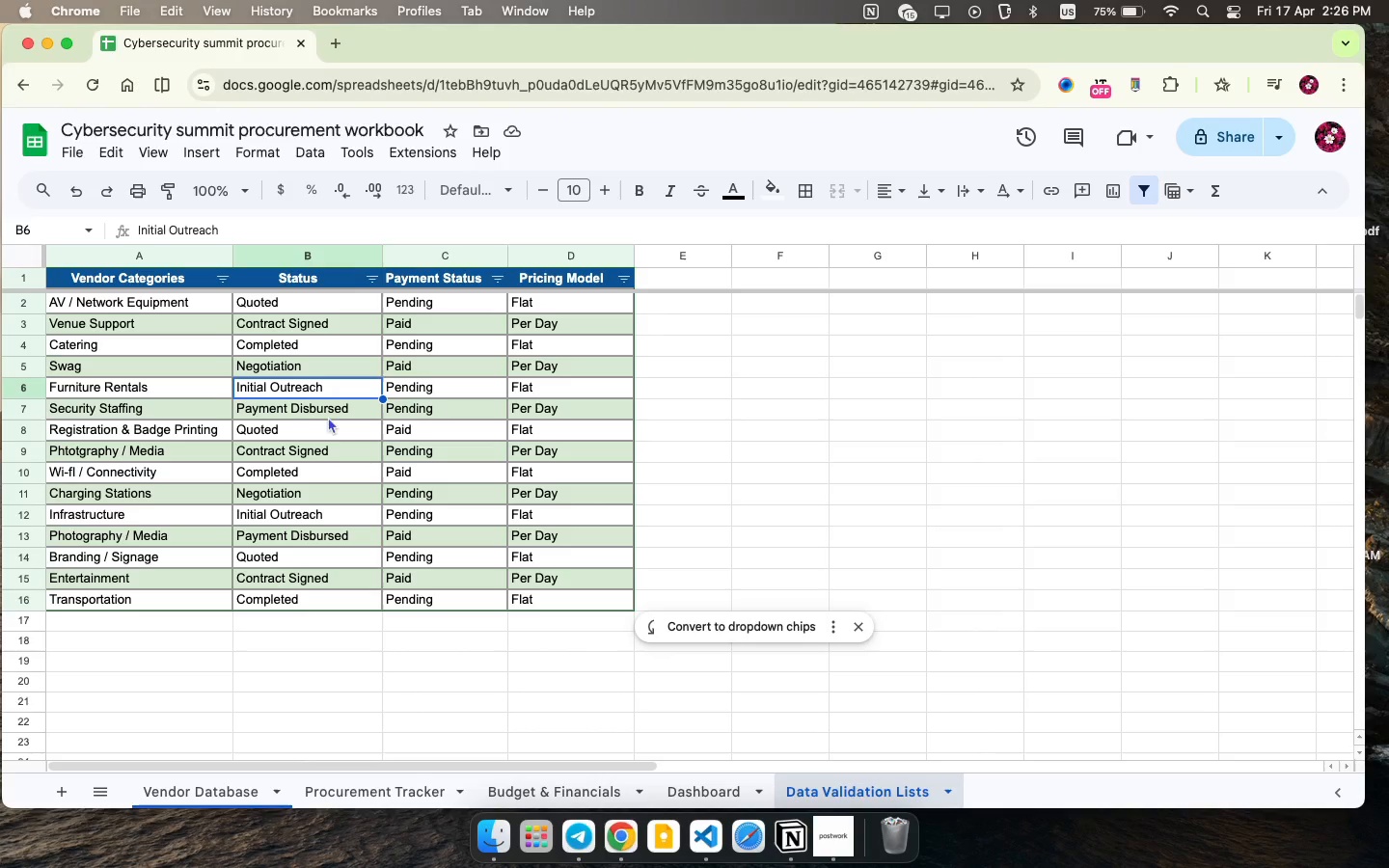 
wait(22.95)
 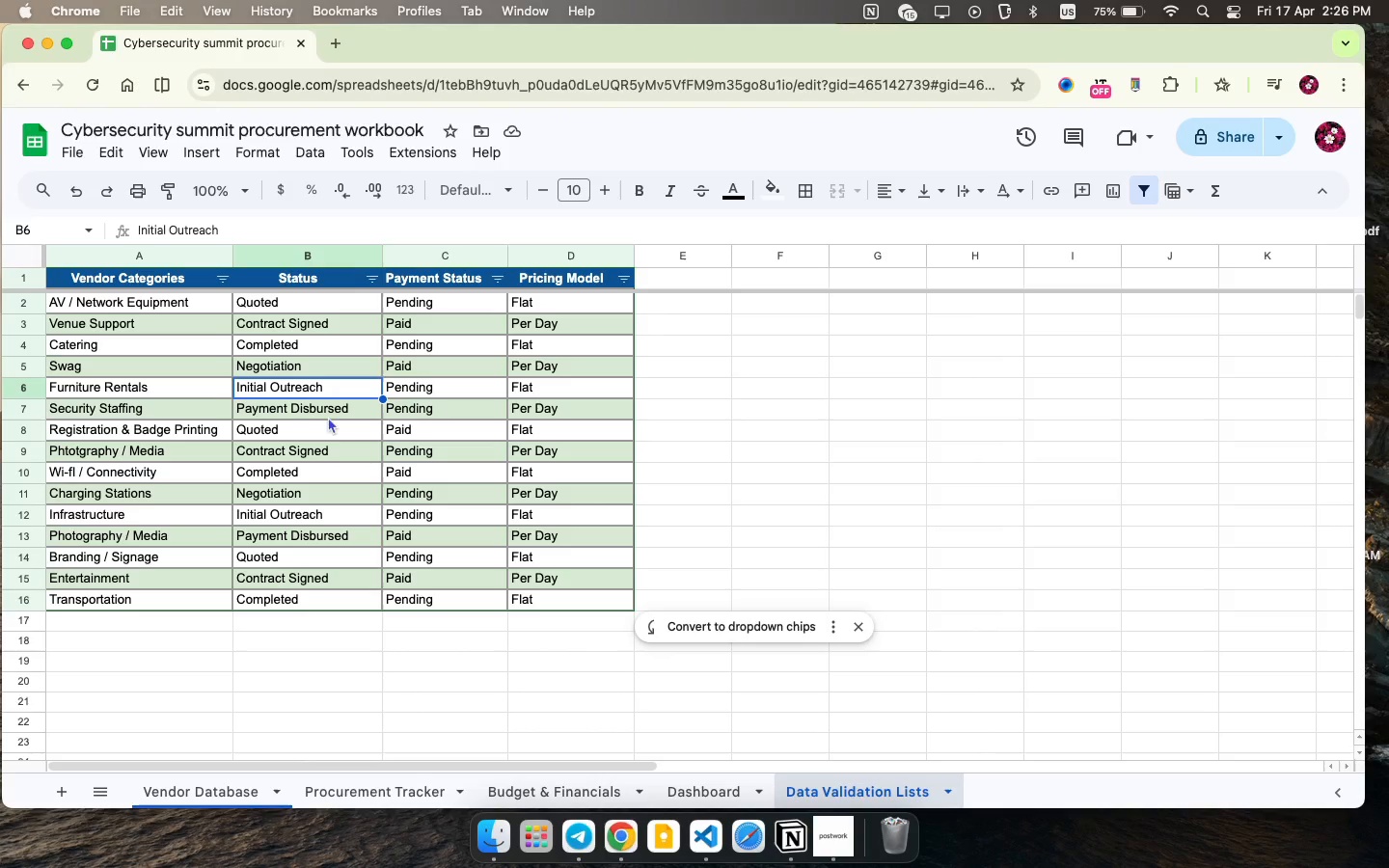 
left_click([344, 419])
 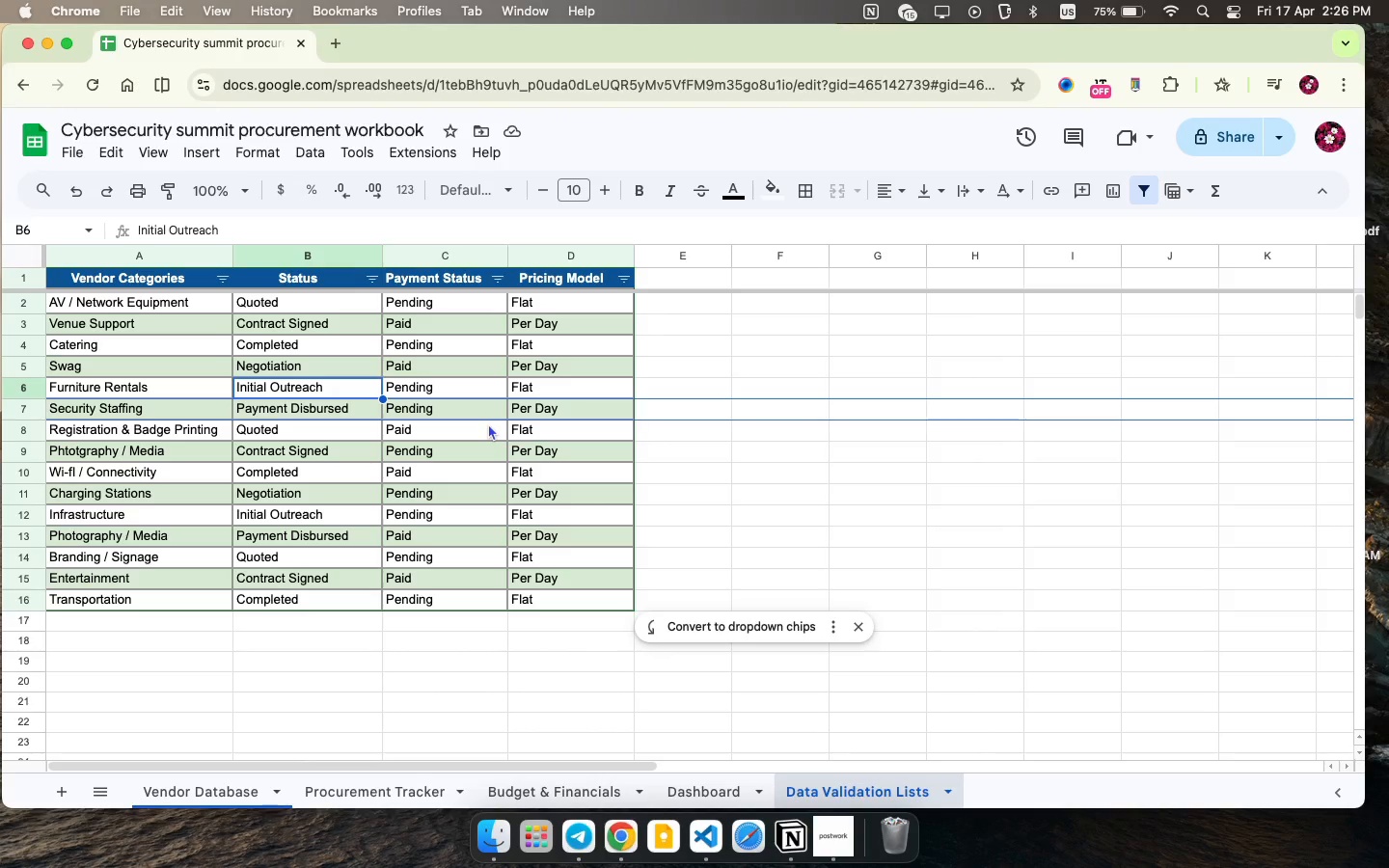 
wait(18.1)
 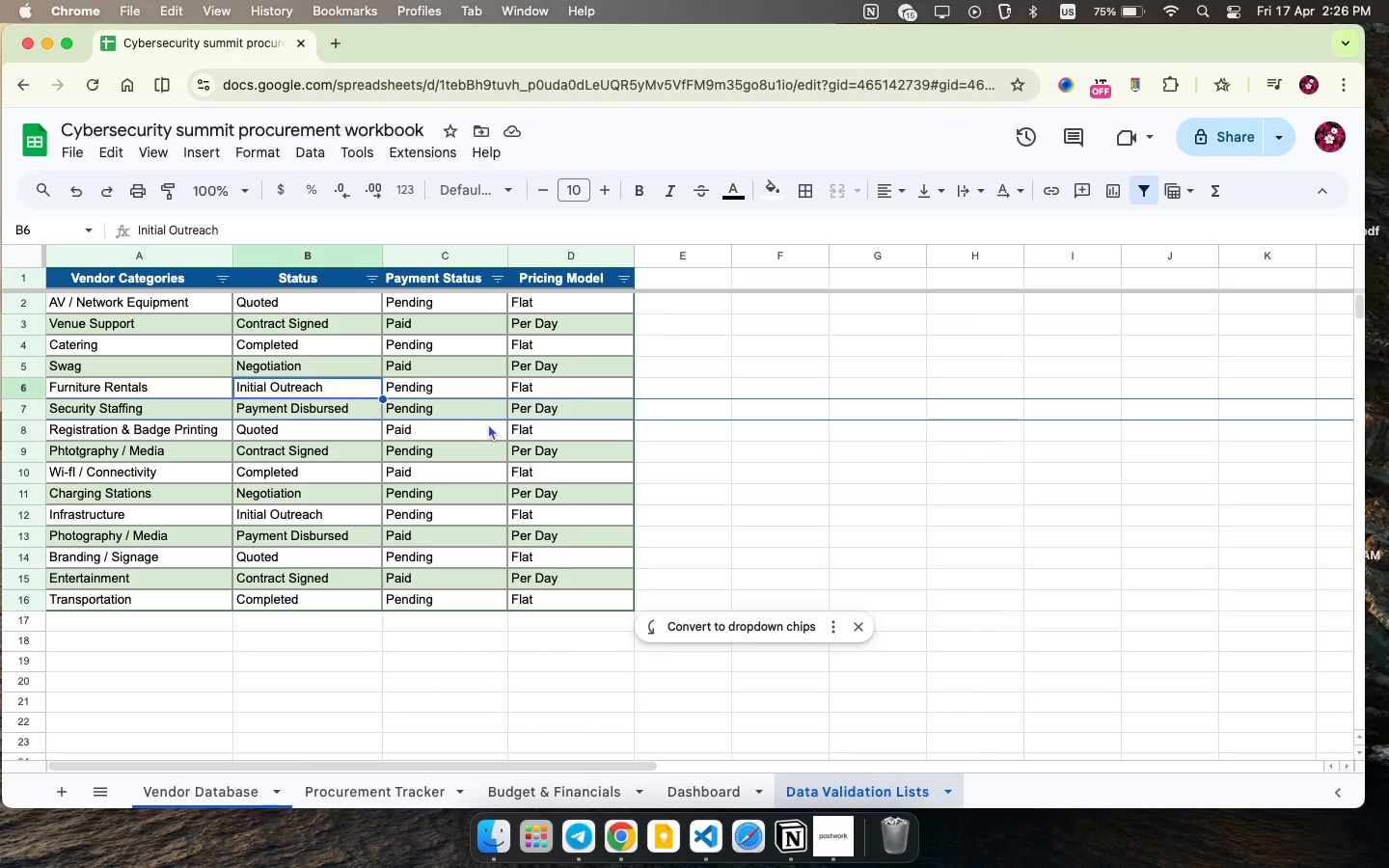 
left_click([596, 434])
 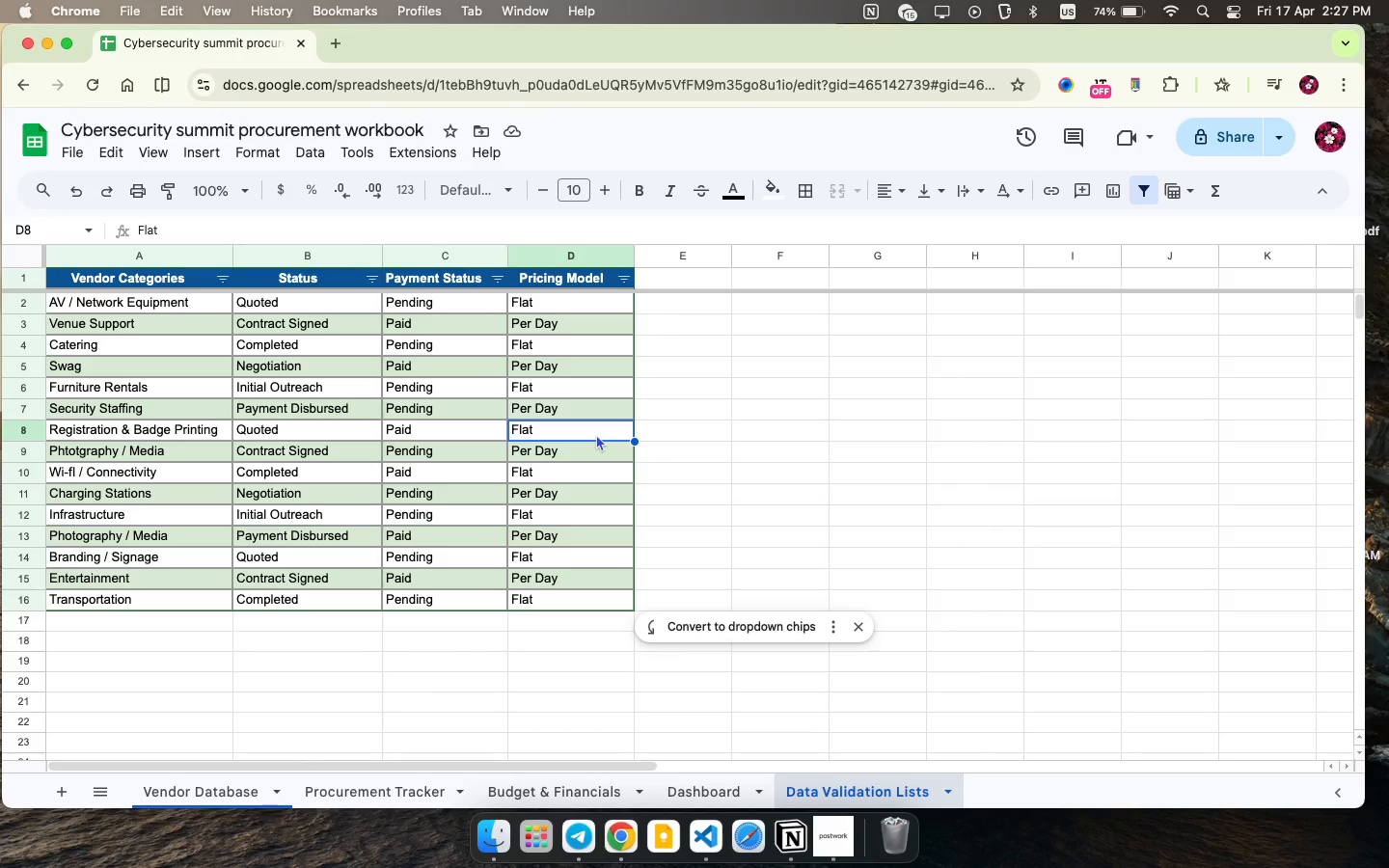 
wait(8.64)
 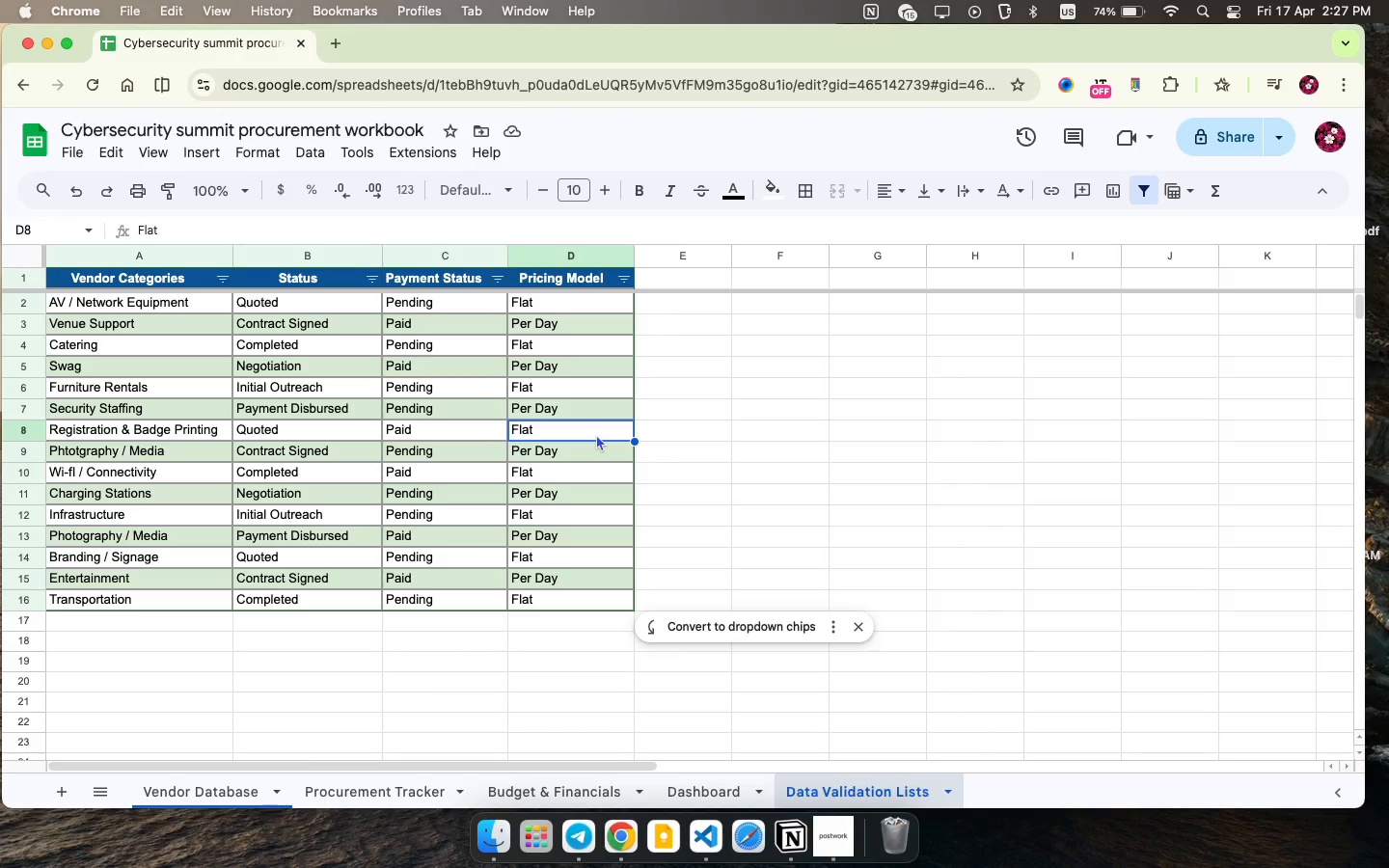 
left_click([602, 427])
 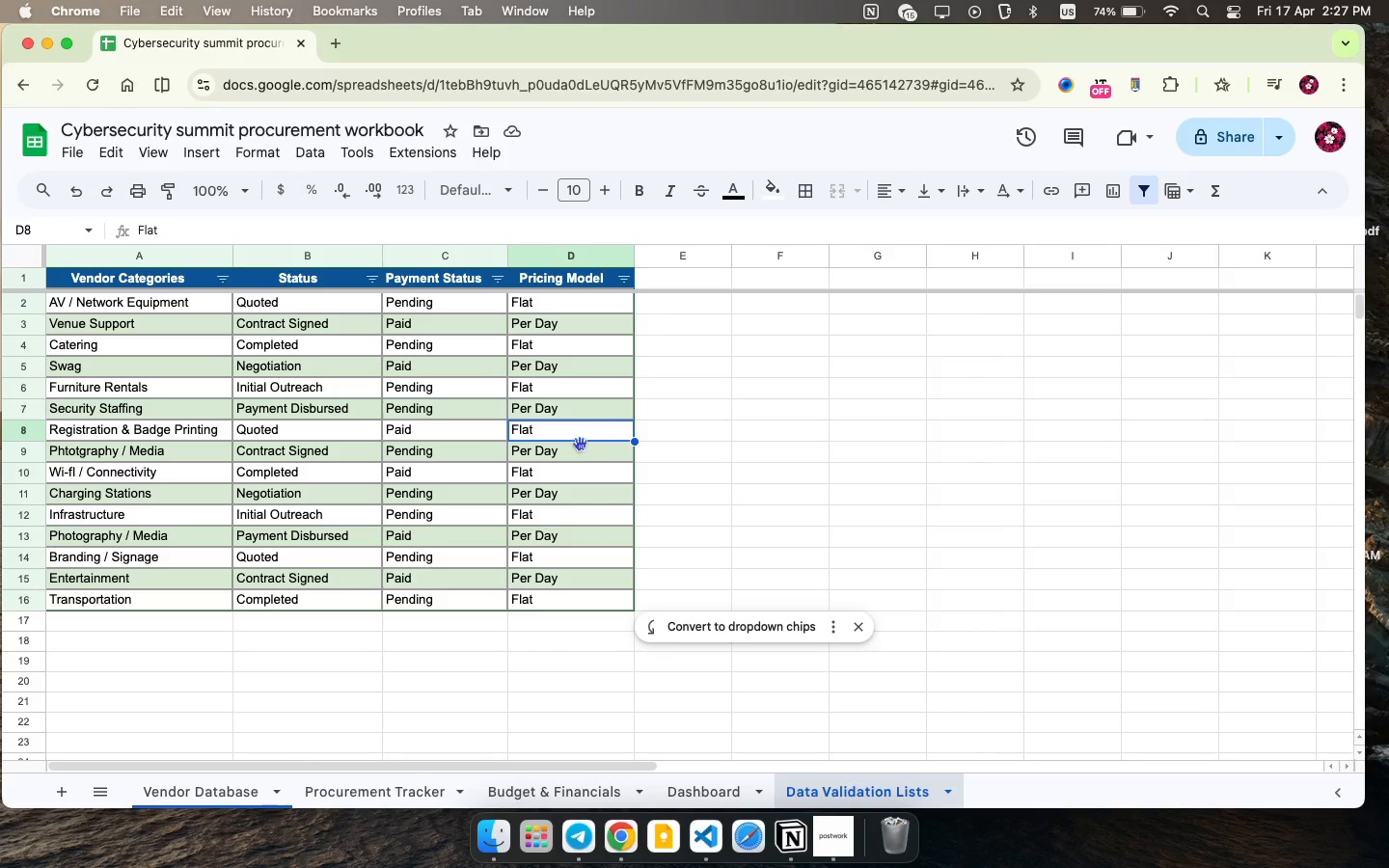 
left_click([580, 446])
 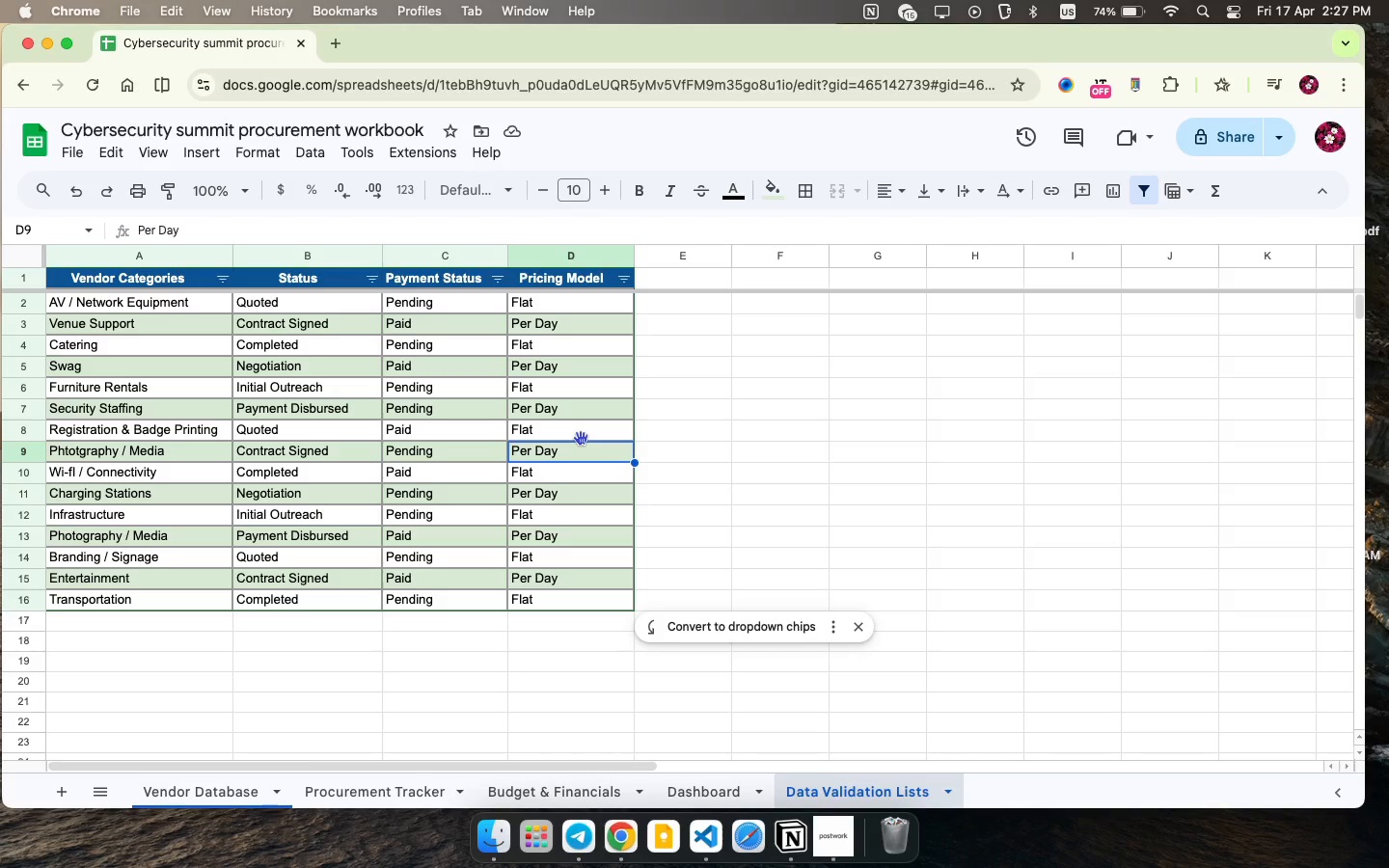 
wait(5.57)
 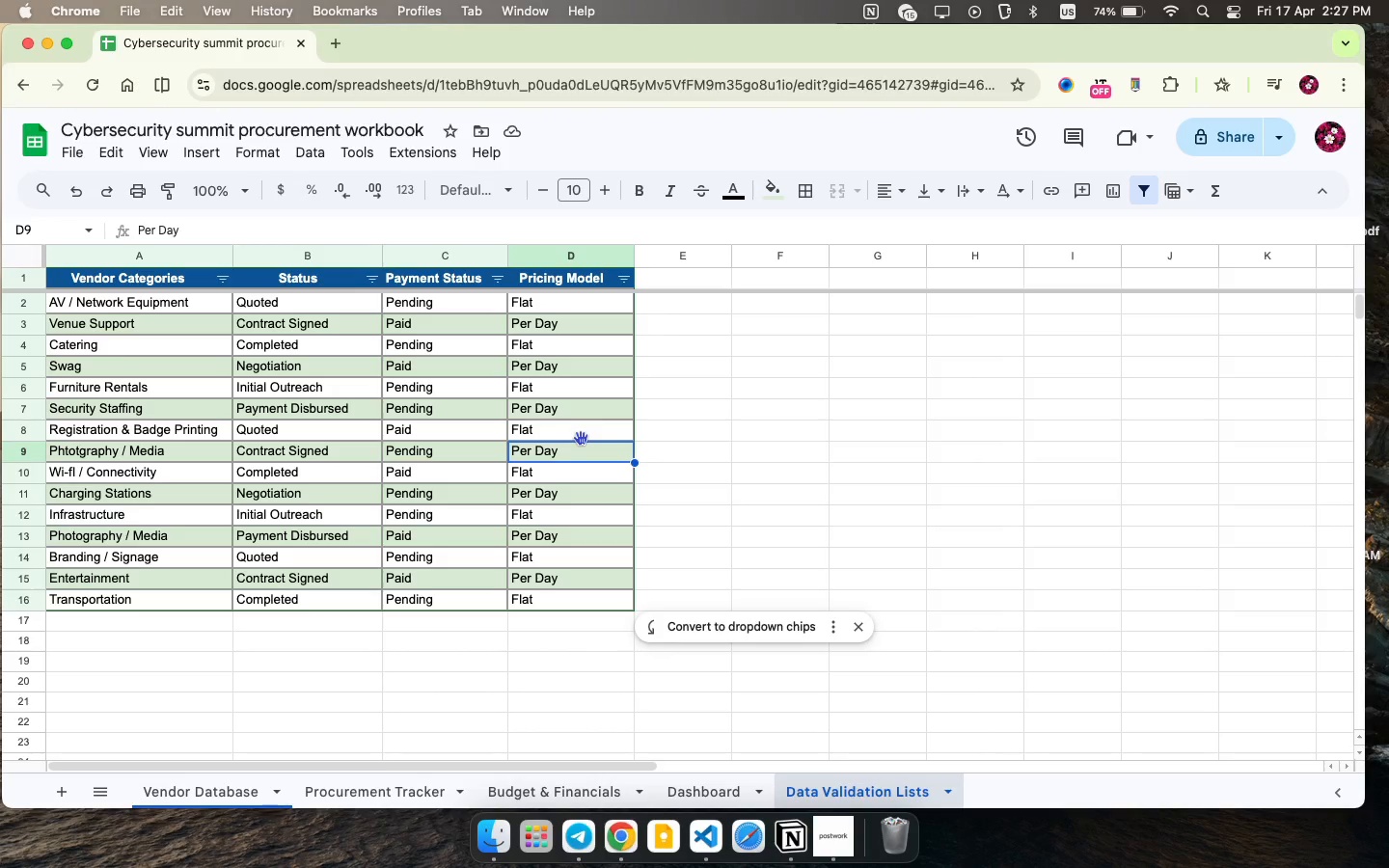 
left_click([533, 416])
 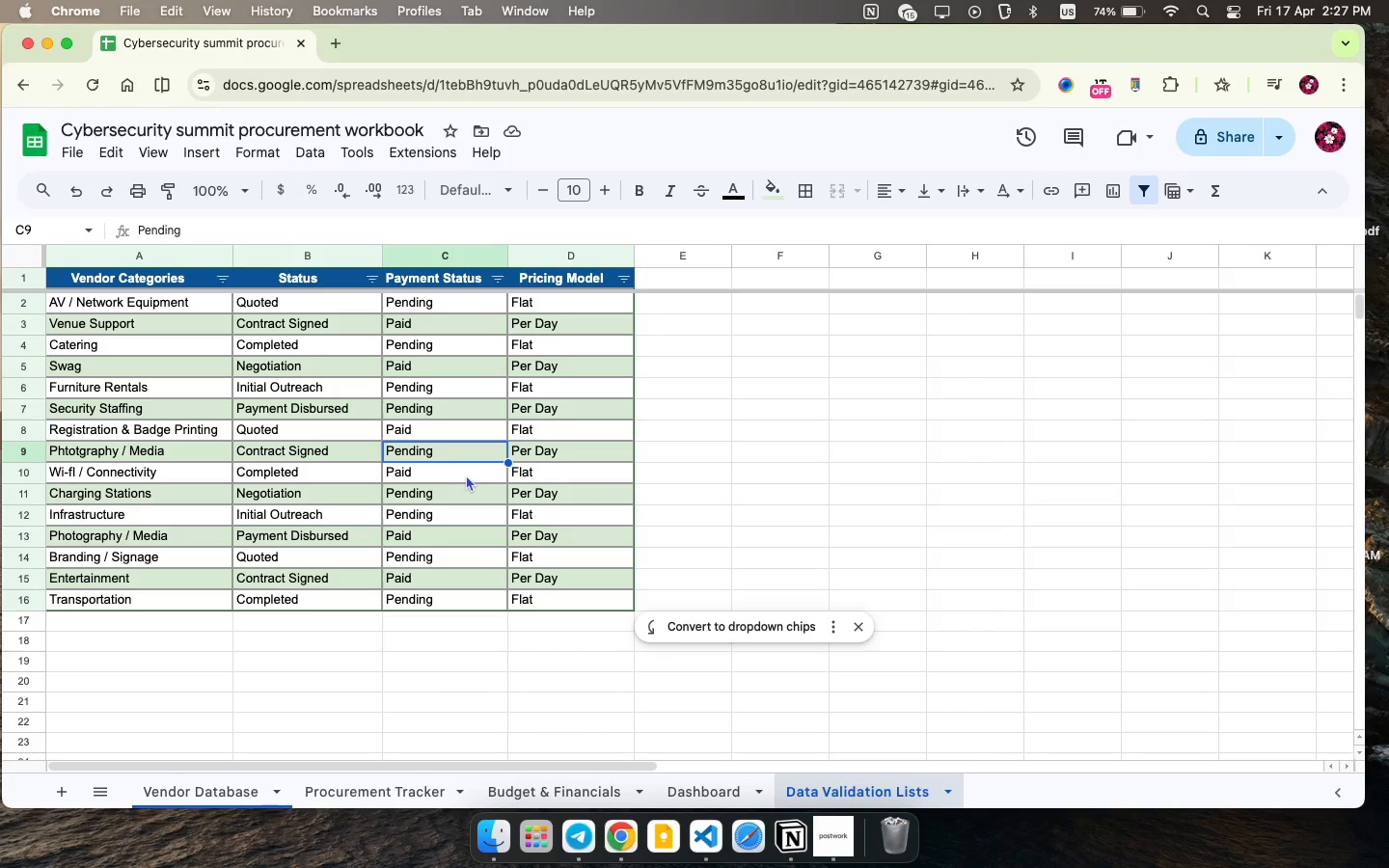 
wait(40.99)
 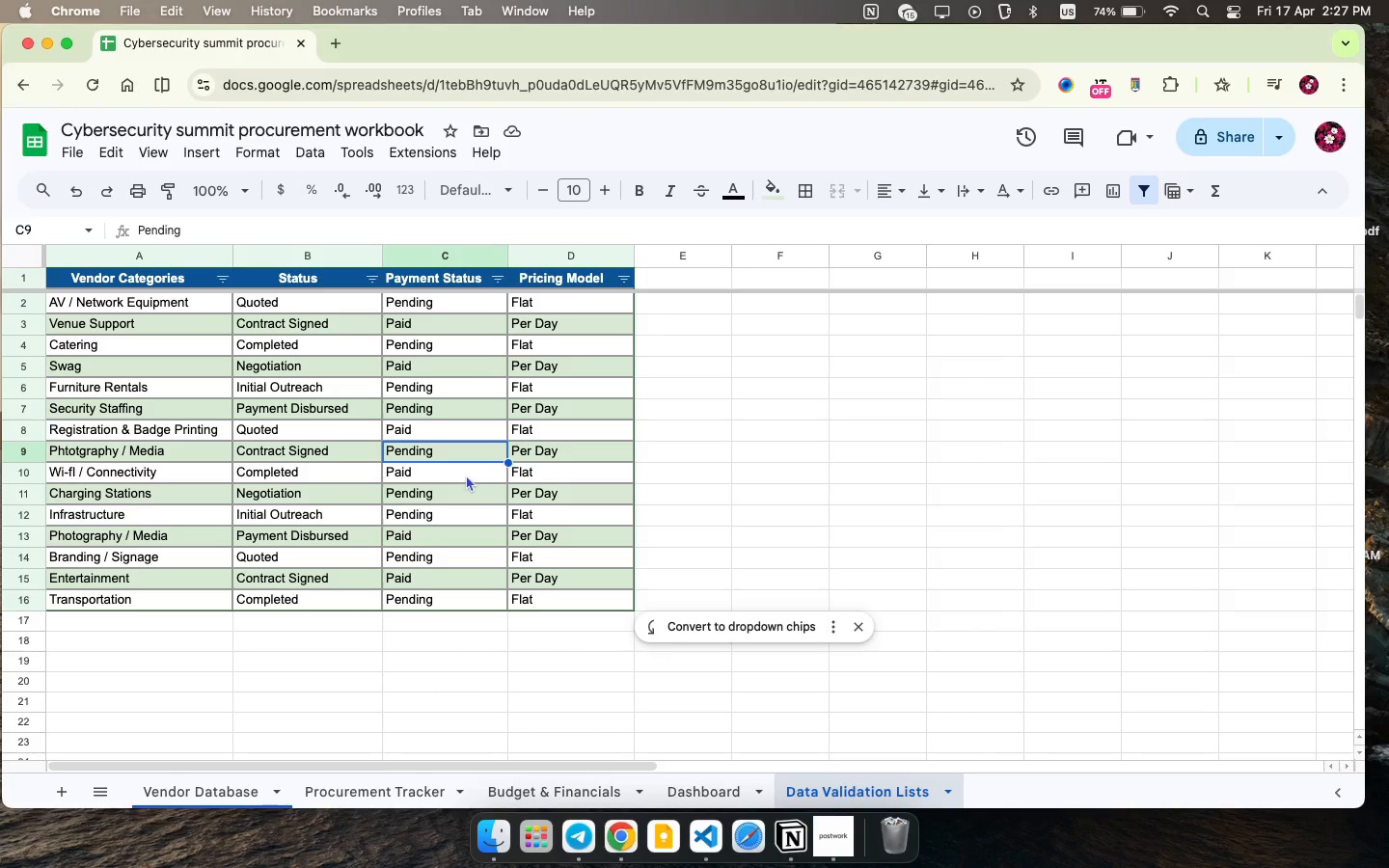 
left_click([444, 512])
 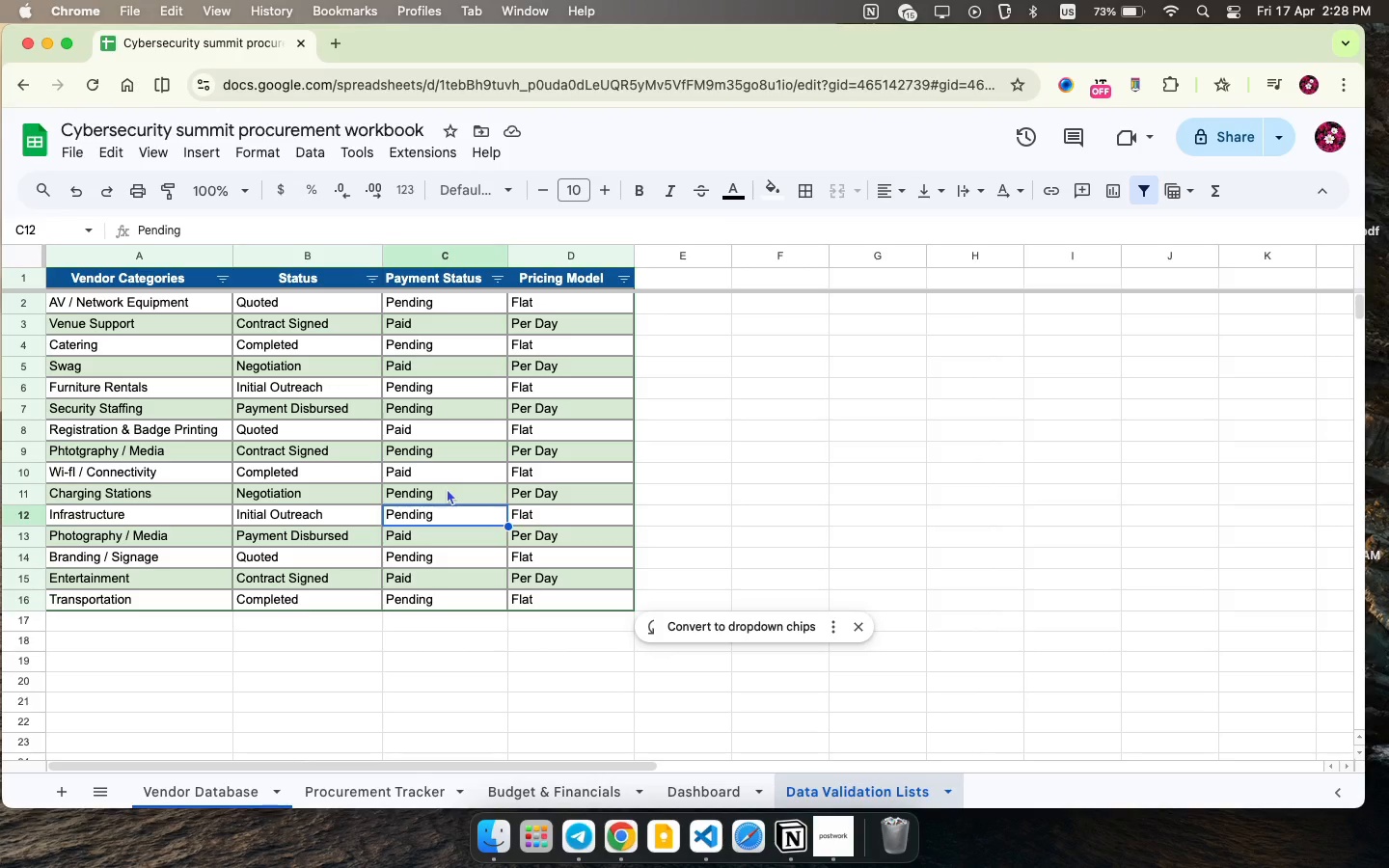 
wait(24.44)
 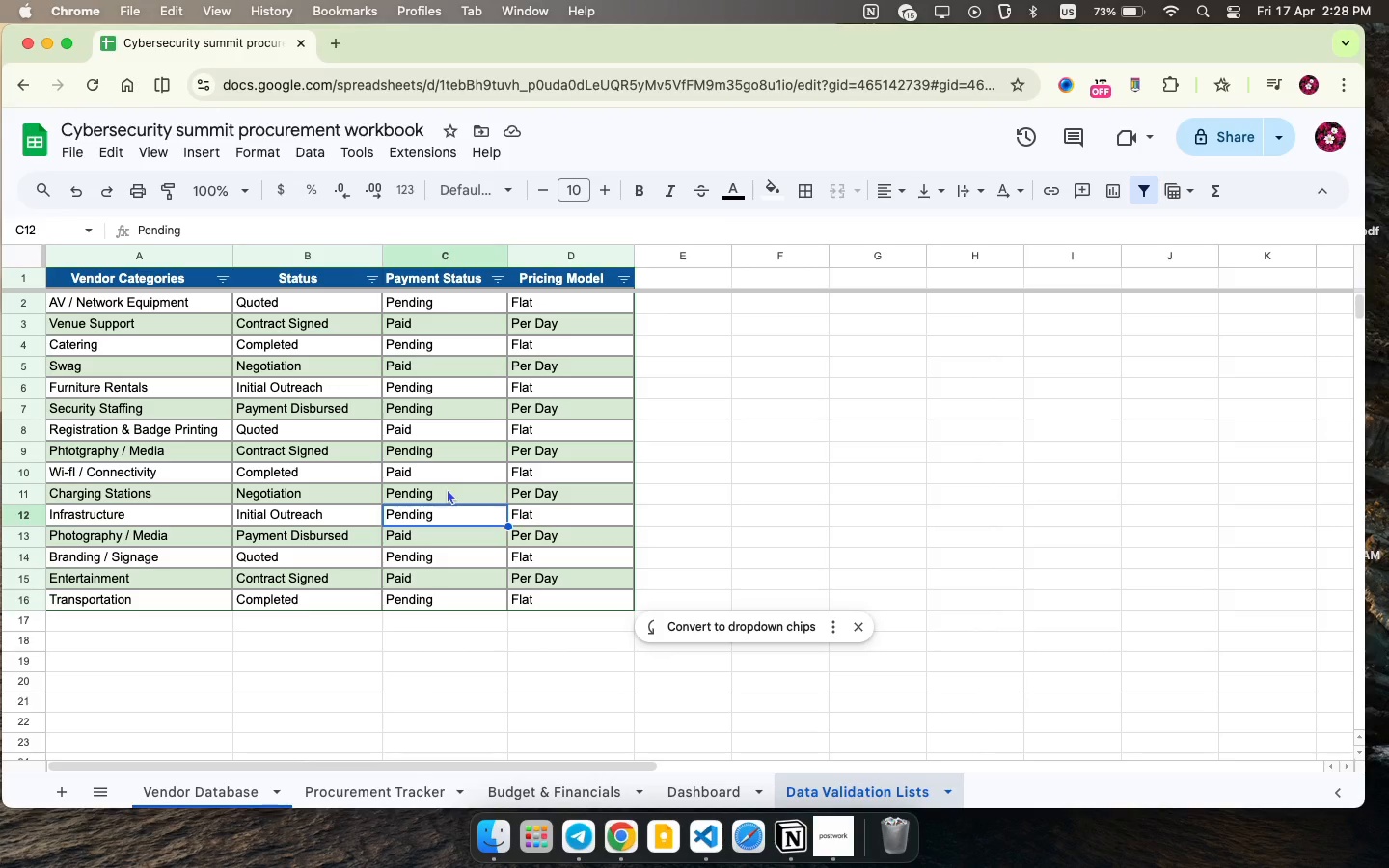 
left_click([708, 793])
 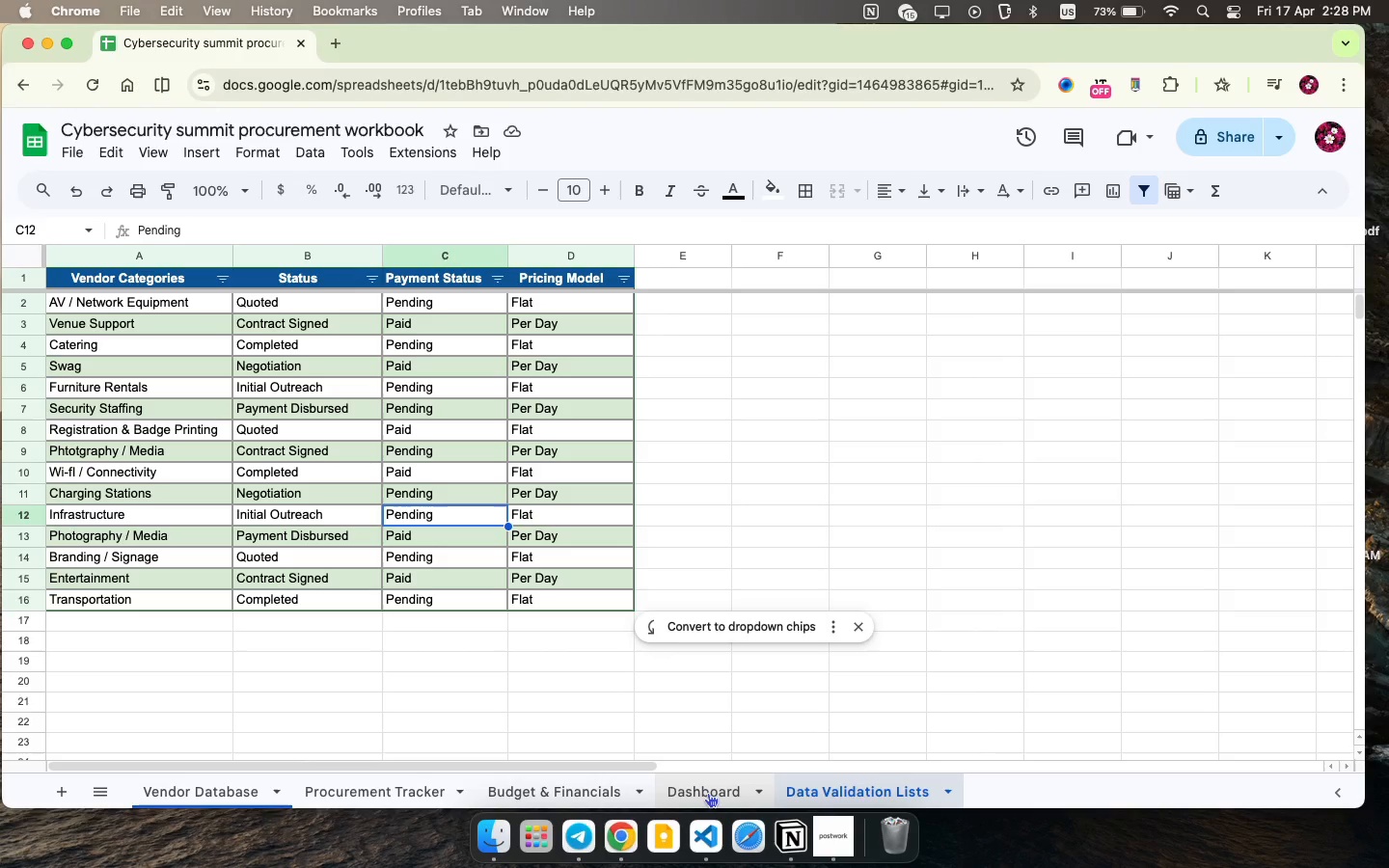 
left_click_drag(start_coordinate=[708, 793], to_coordinate=[756, 797])
 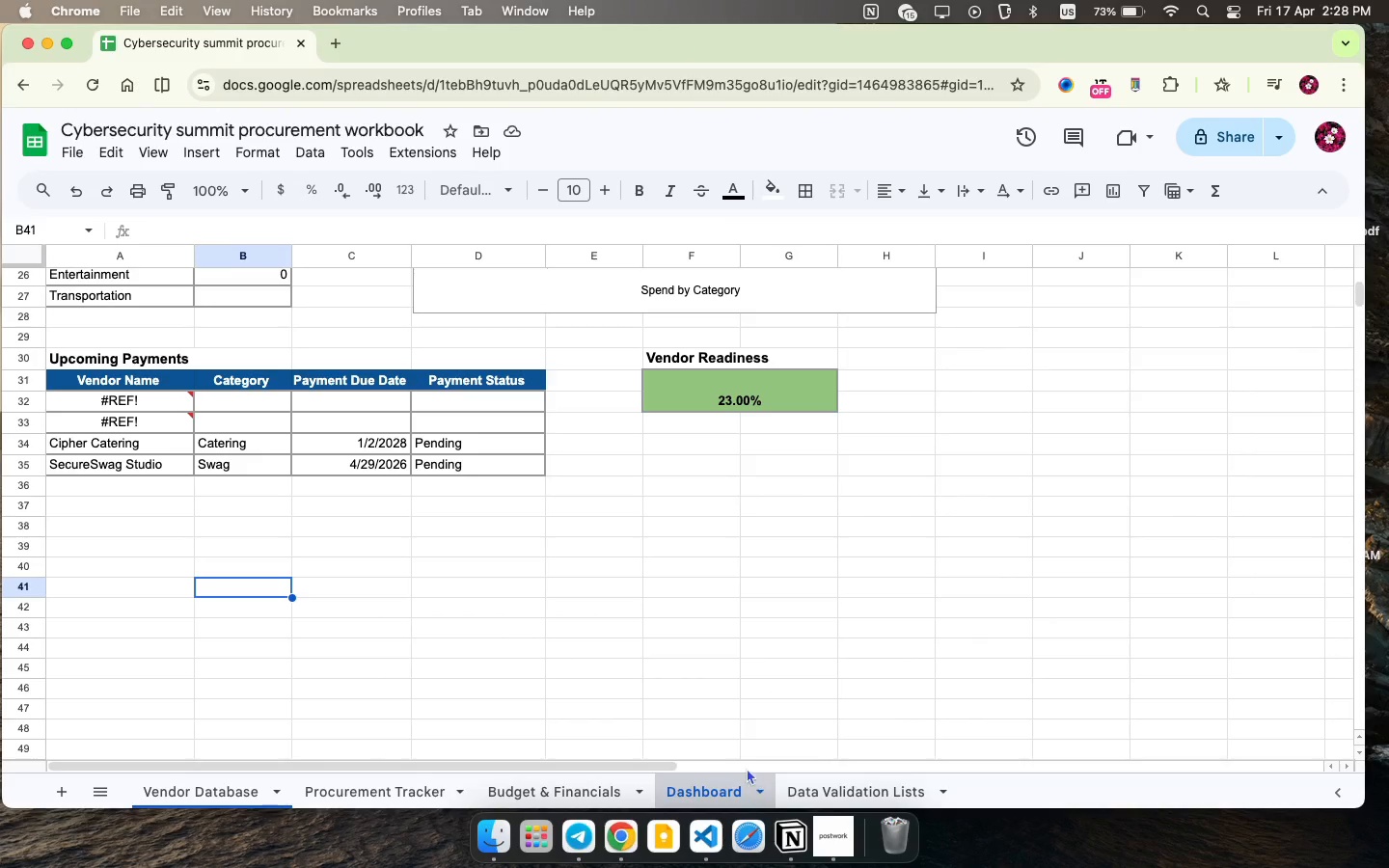 
scroll: coordinate [450, 553], scroll_direction: up, amount: 20.0
 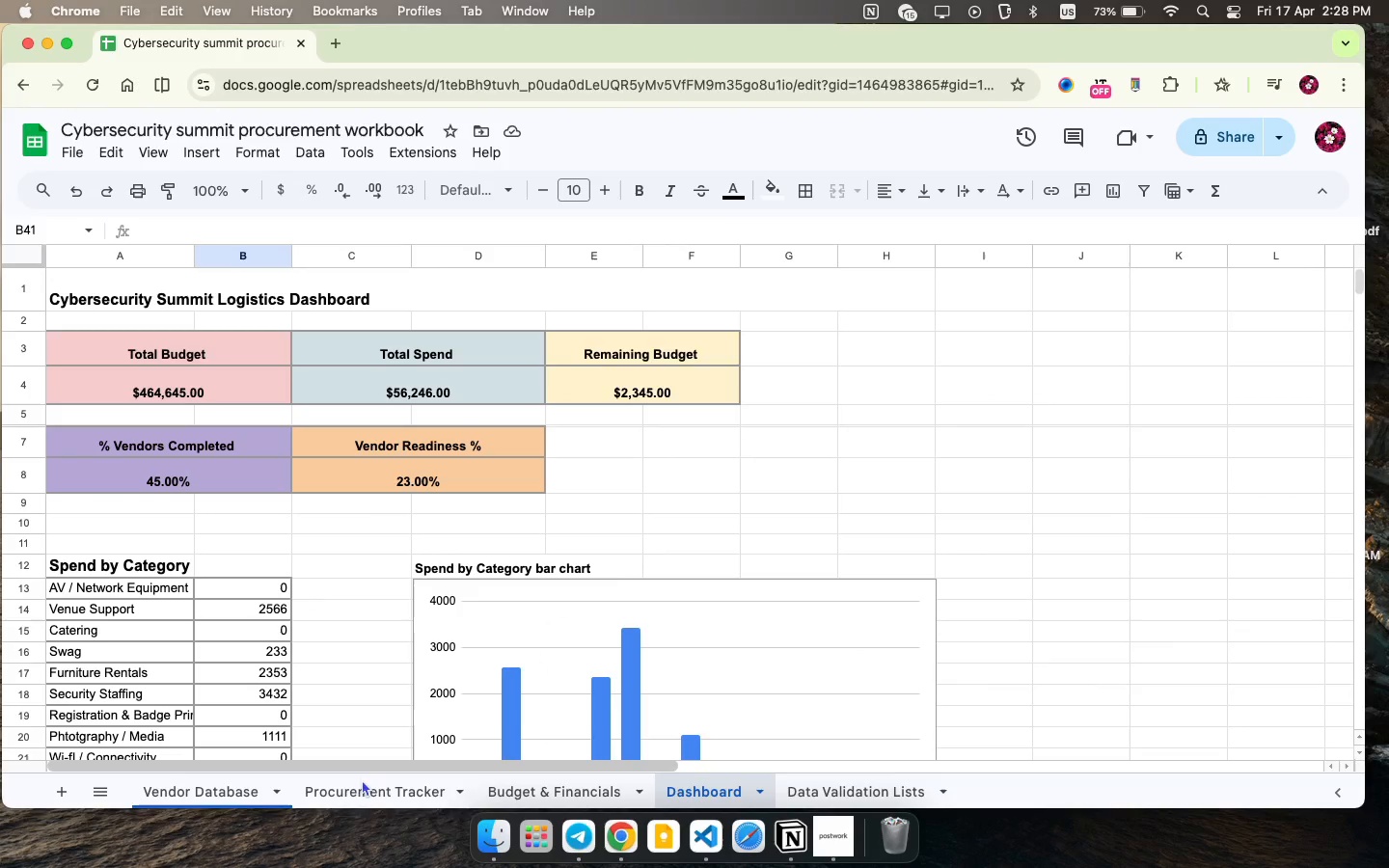 
left_click([377, 800])
 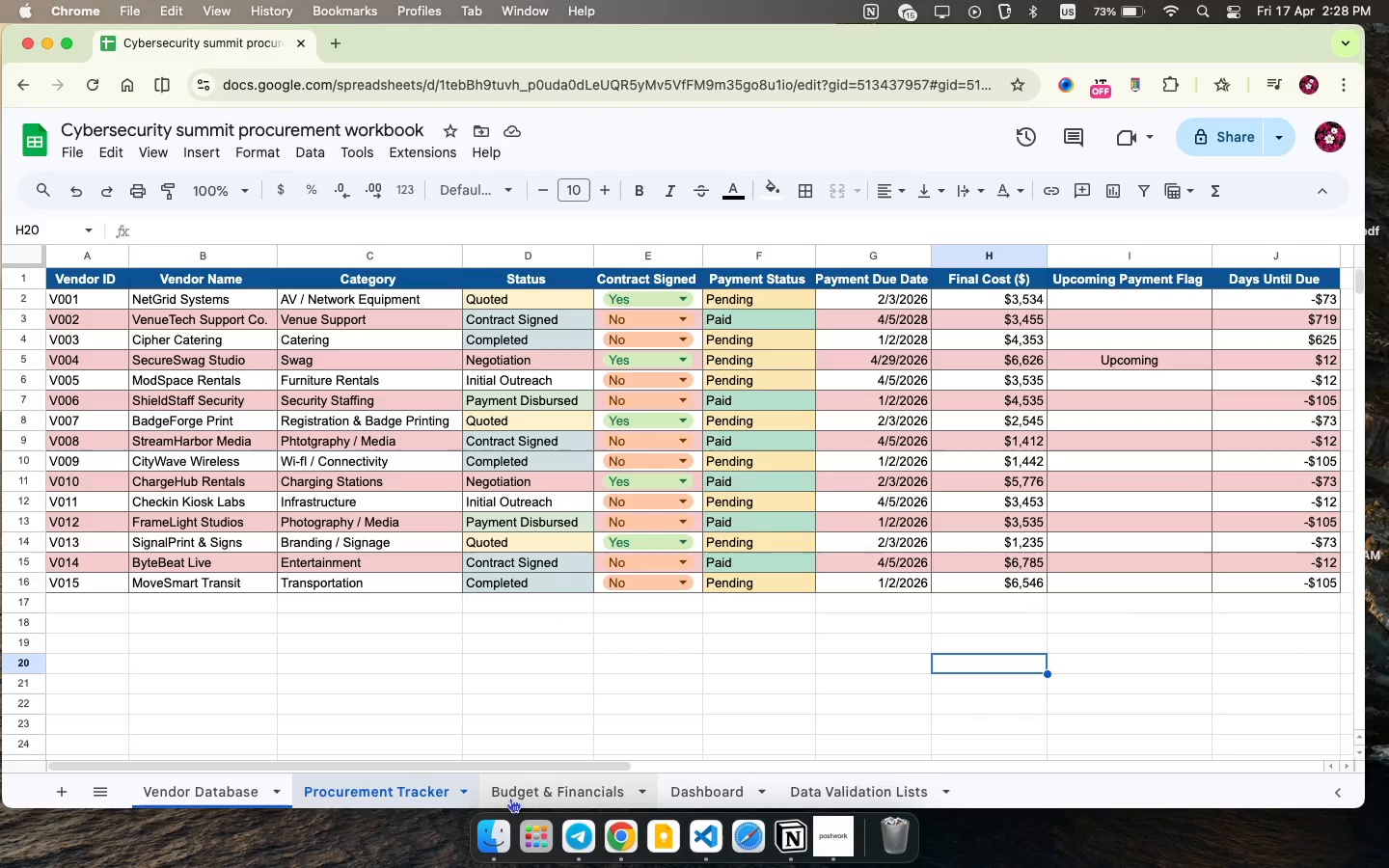 
left_click([538, 788])
 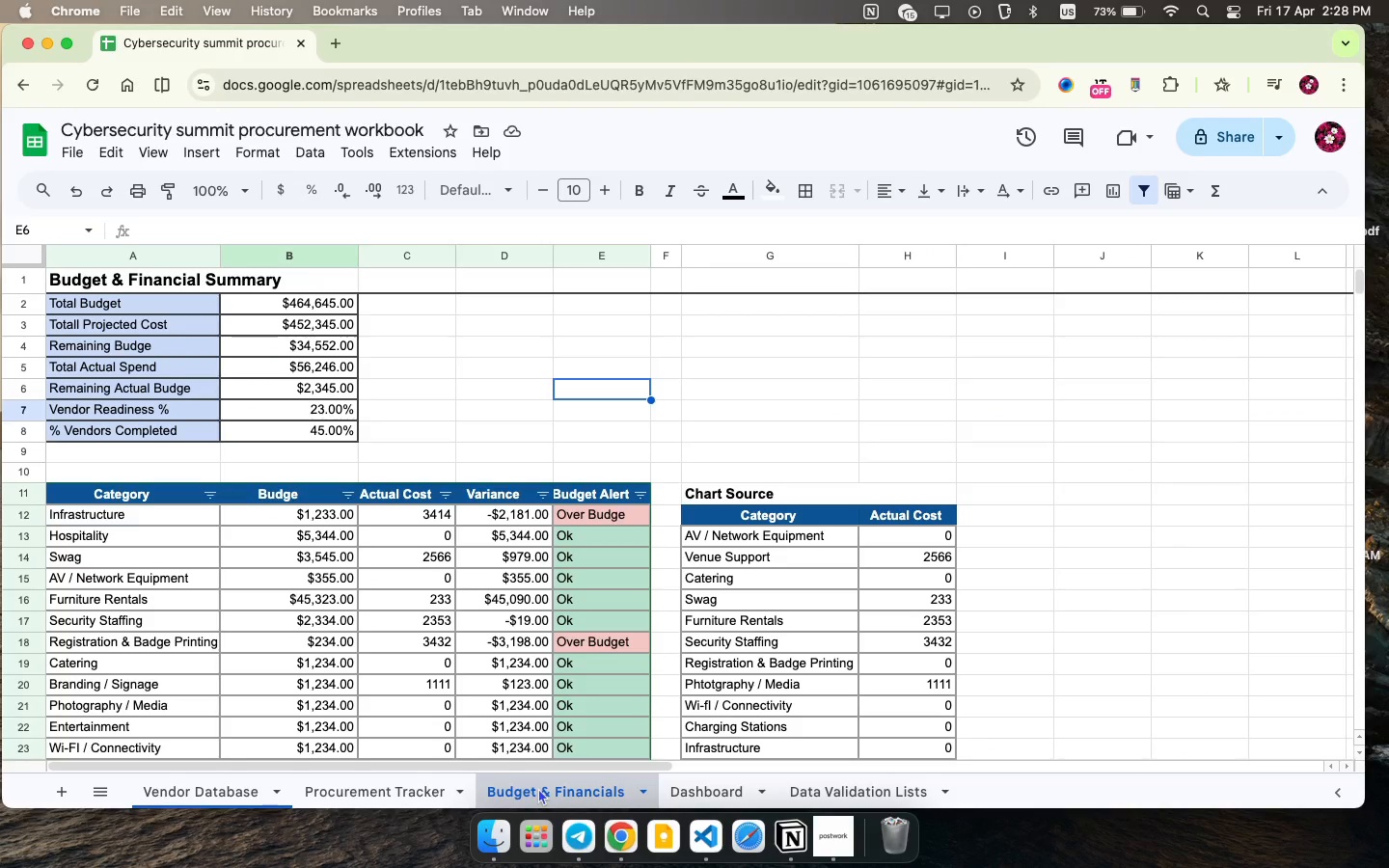 
scroll: coordinate [423, 649], scroll_direction: down, amount: 9.0
 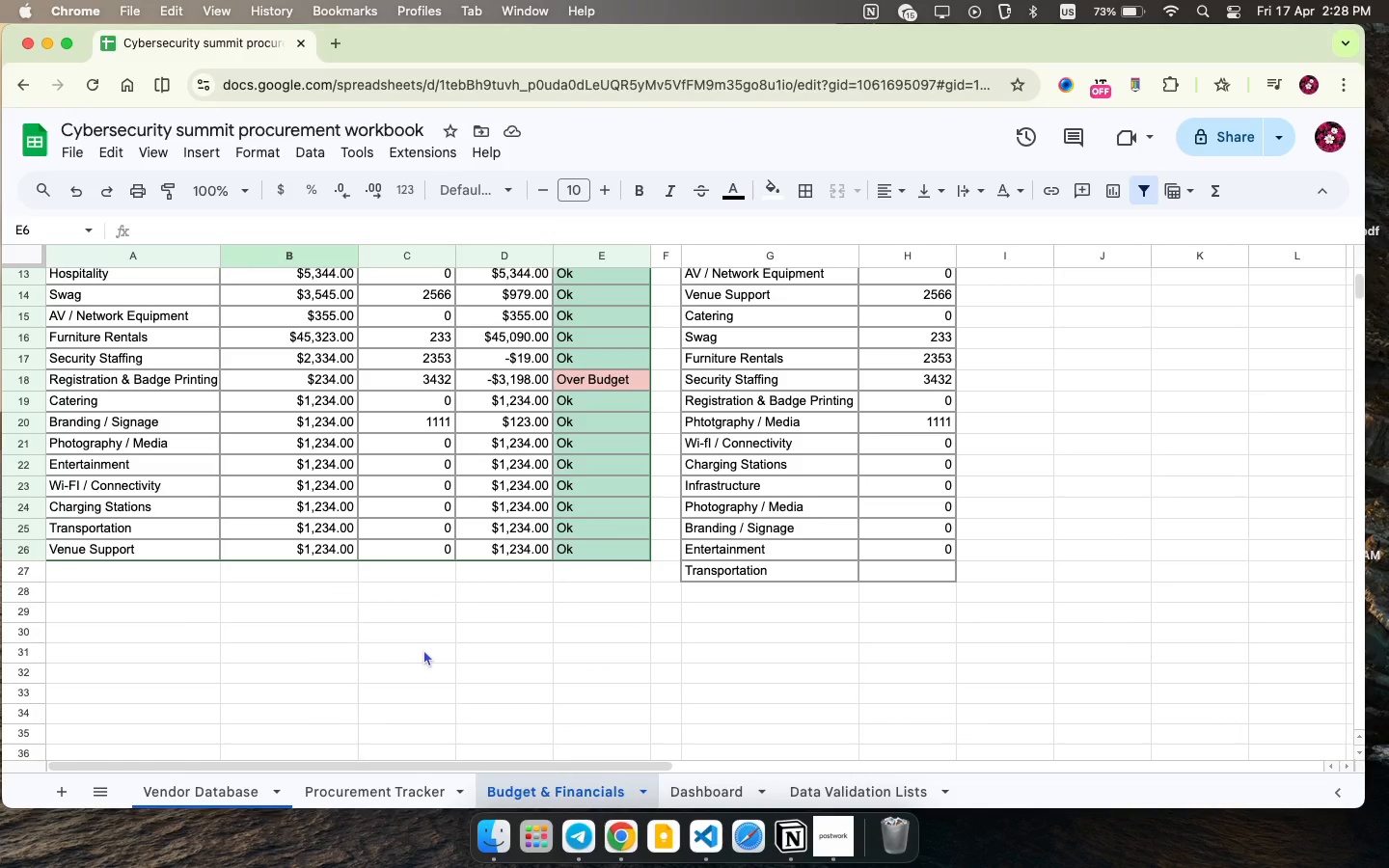 
scroll: coordinate [489, 532], scroll_direction: up, amount: 2.0
 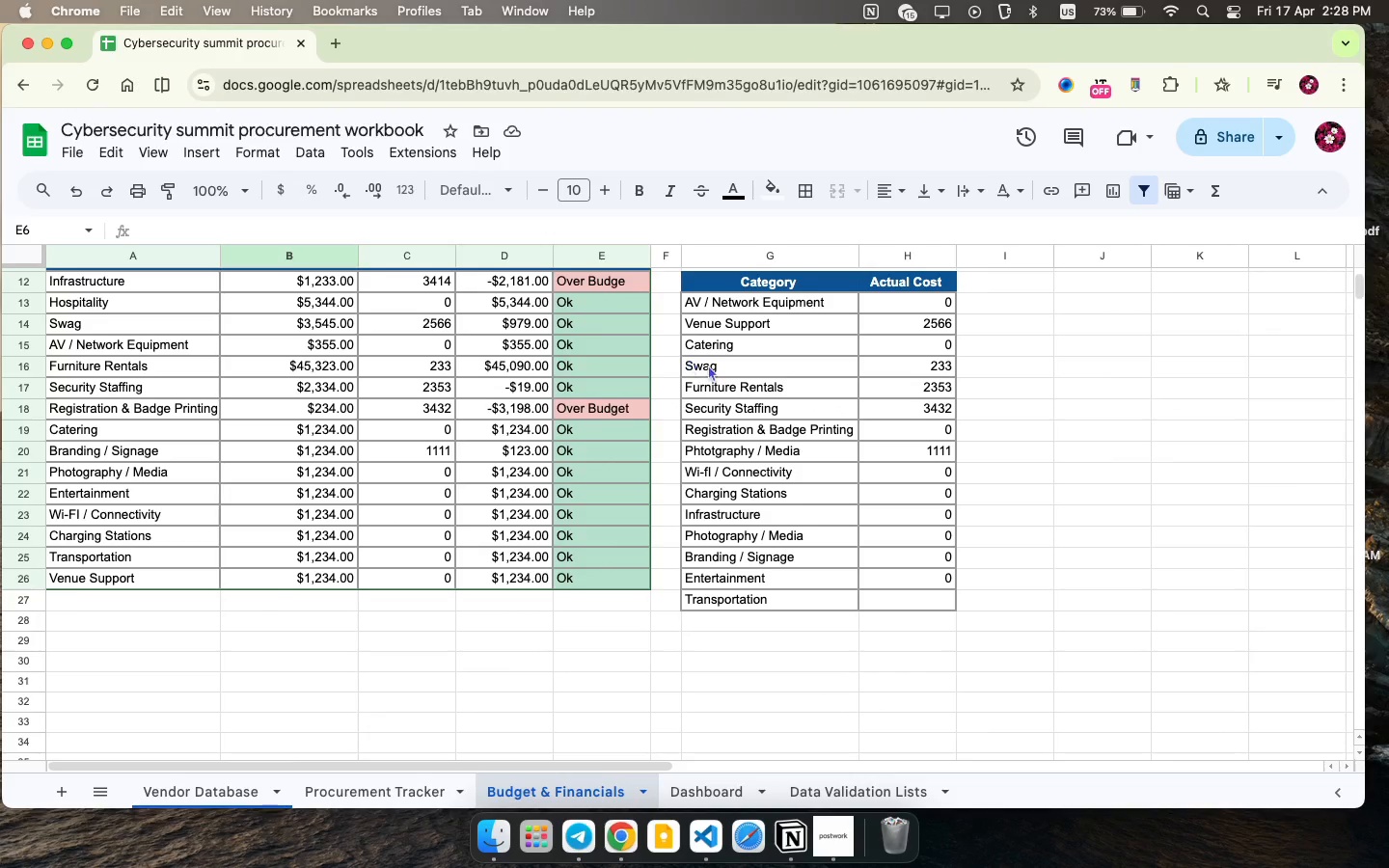 
left_click_drag(start_coordinate=[886, 303], to_coordinate=[927, 592])
 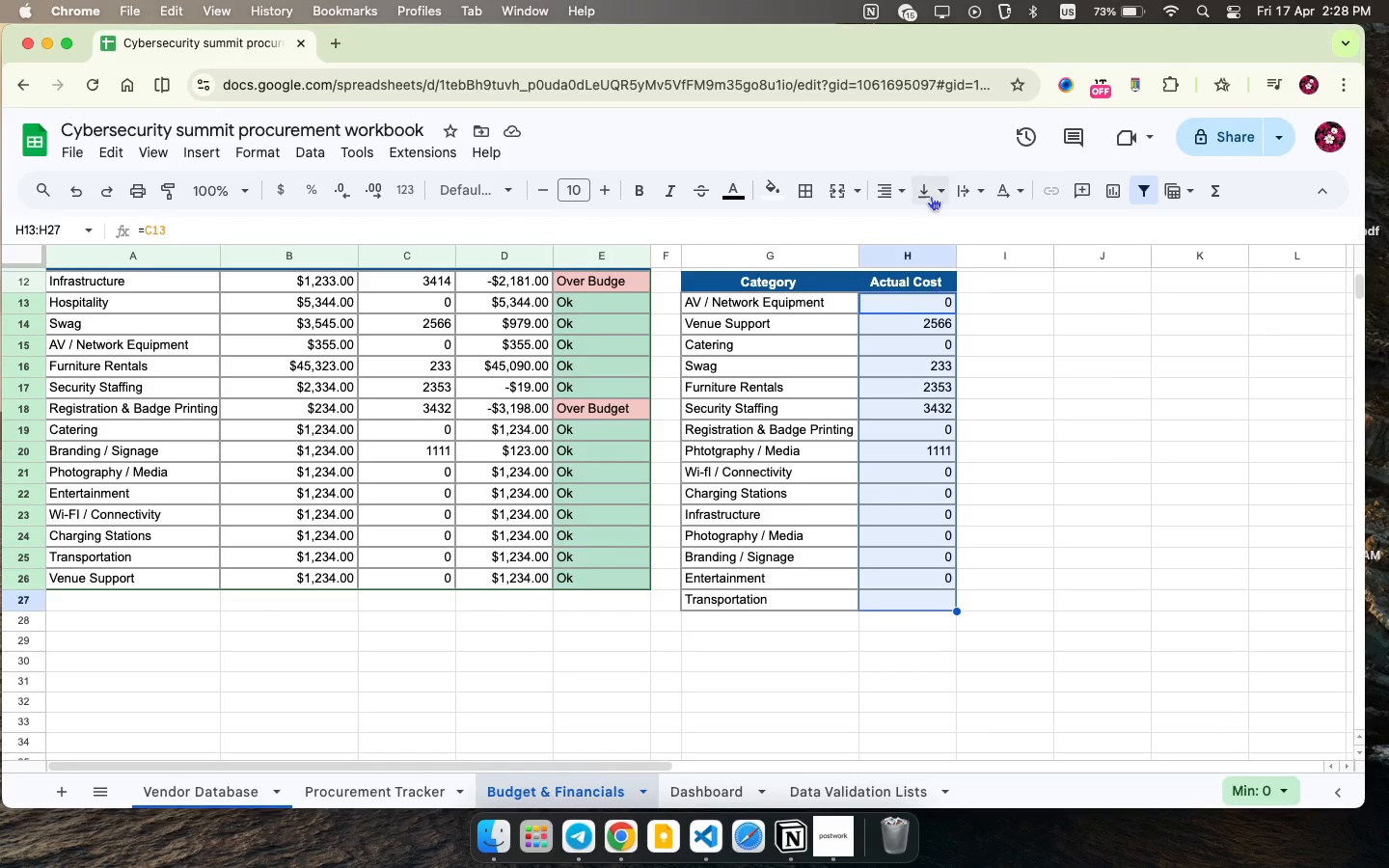 
mouse_move([953, 182])
 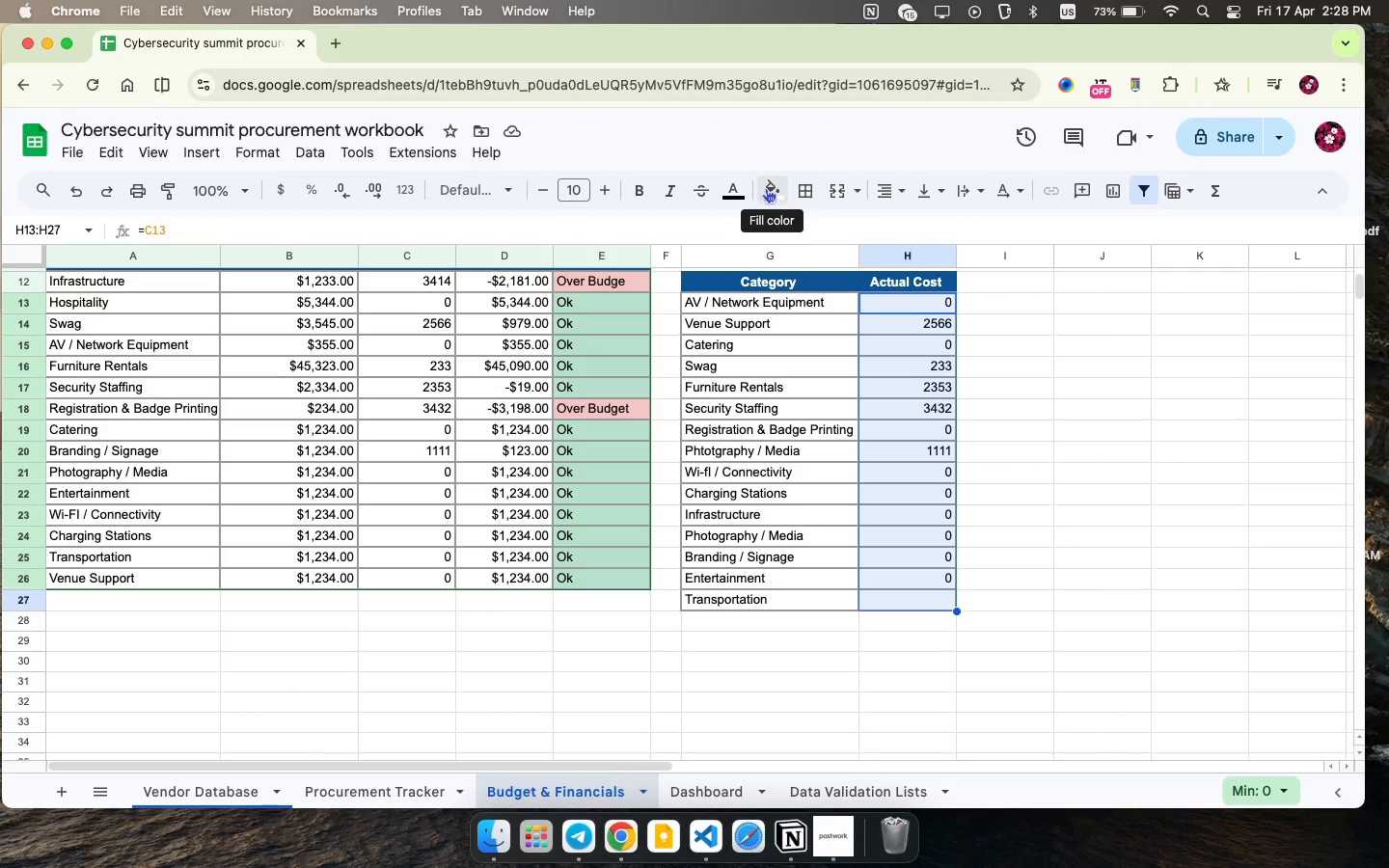 
left_click([817, 461])
 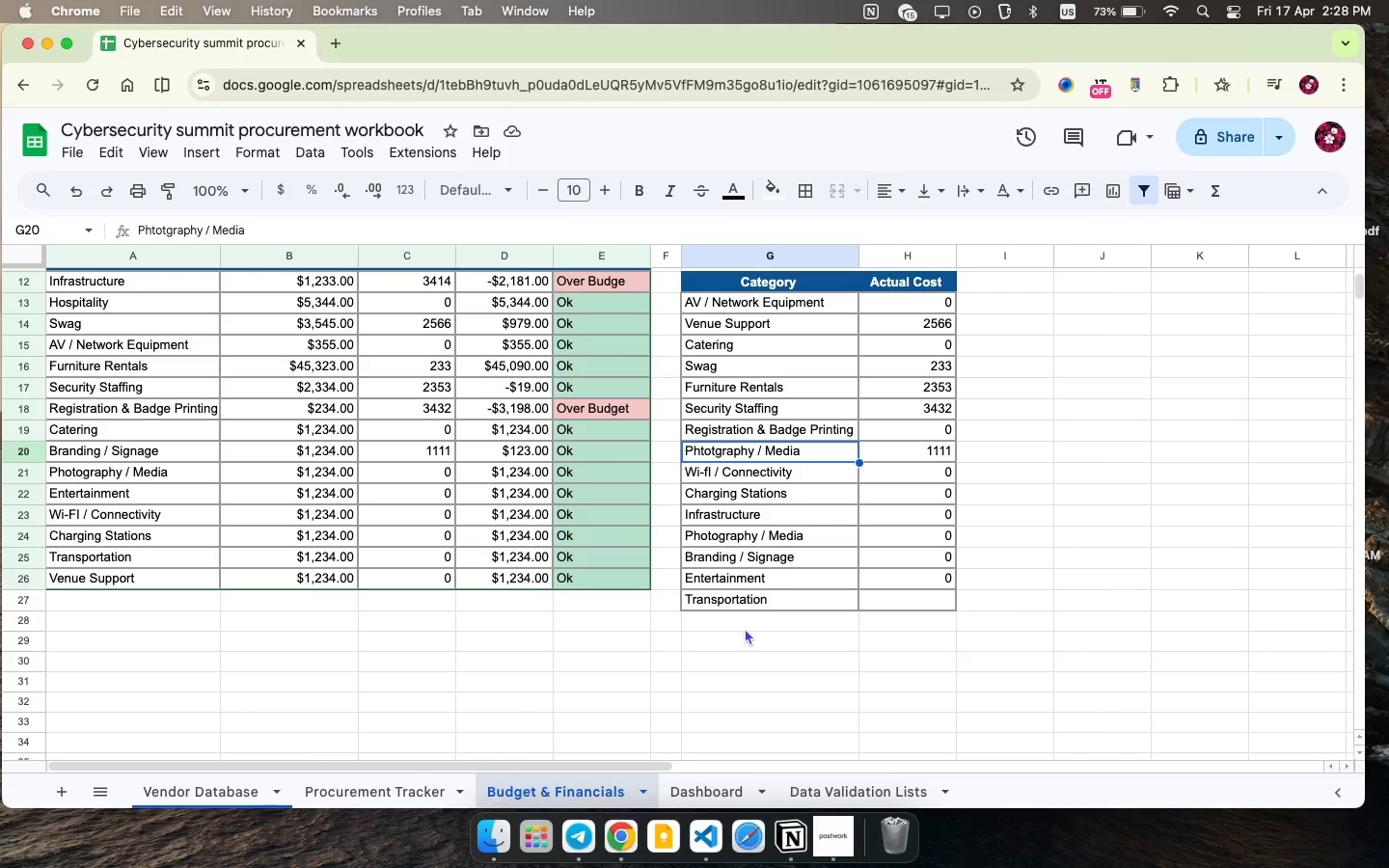 
left_click_drag(start_coordinate=[746, 604], to_coordinate=[902, 603])
 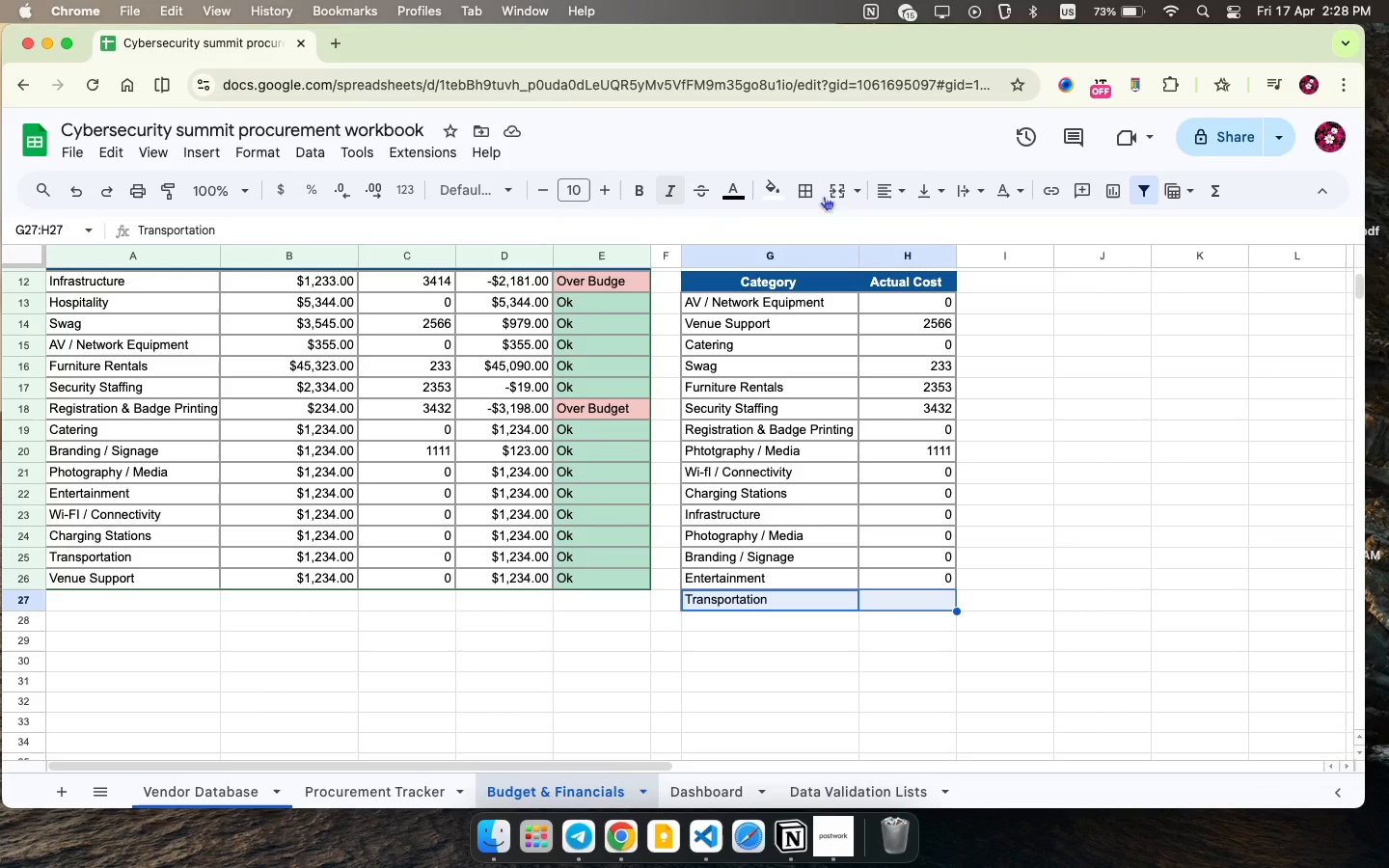 
key(Backspace)
 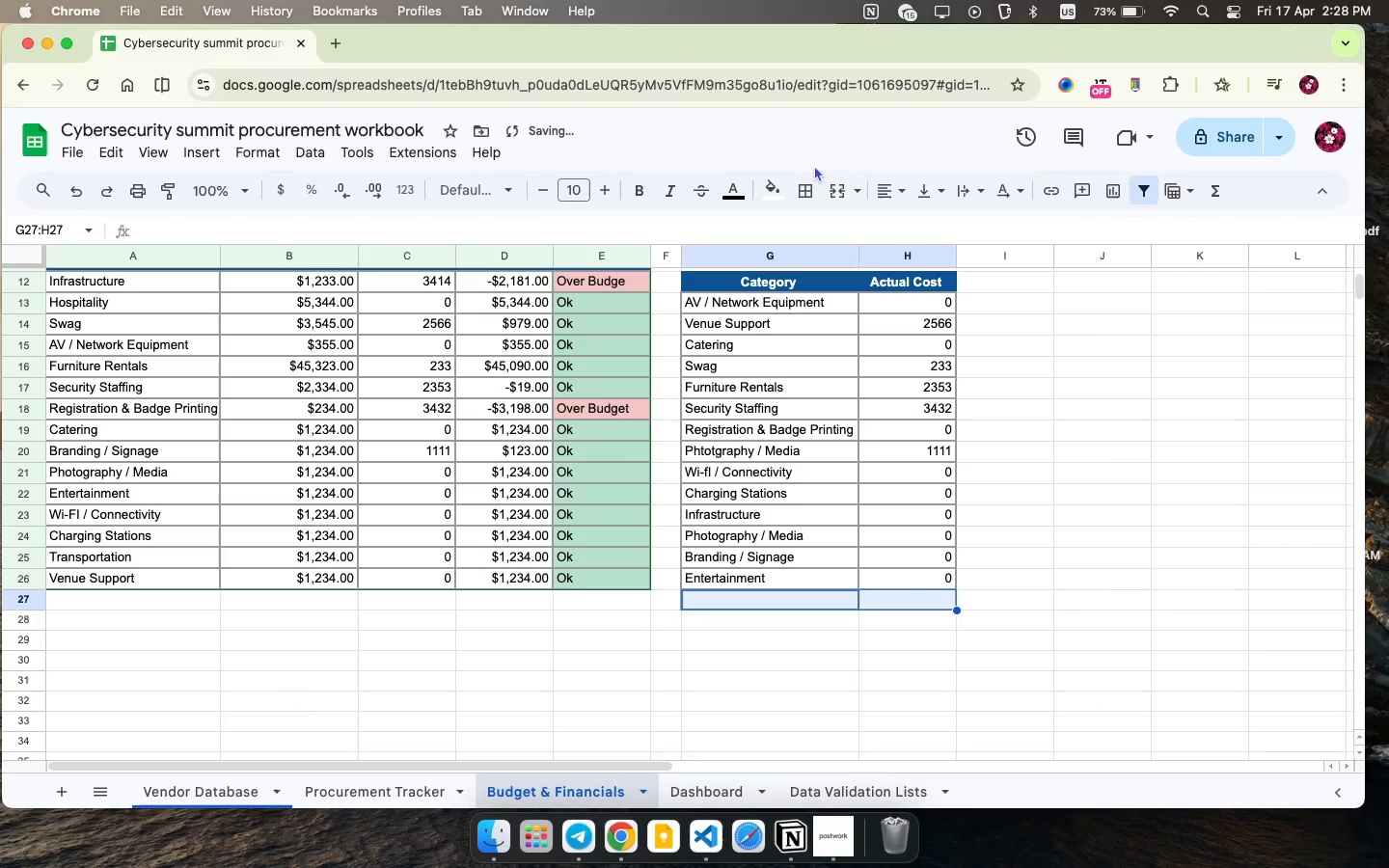 
left_click([805, 187])
 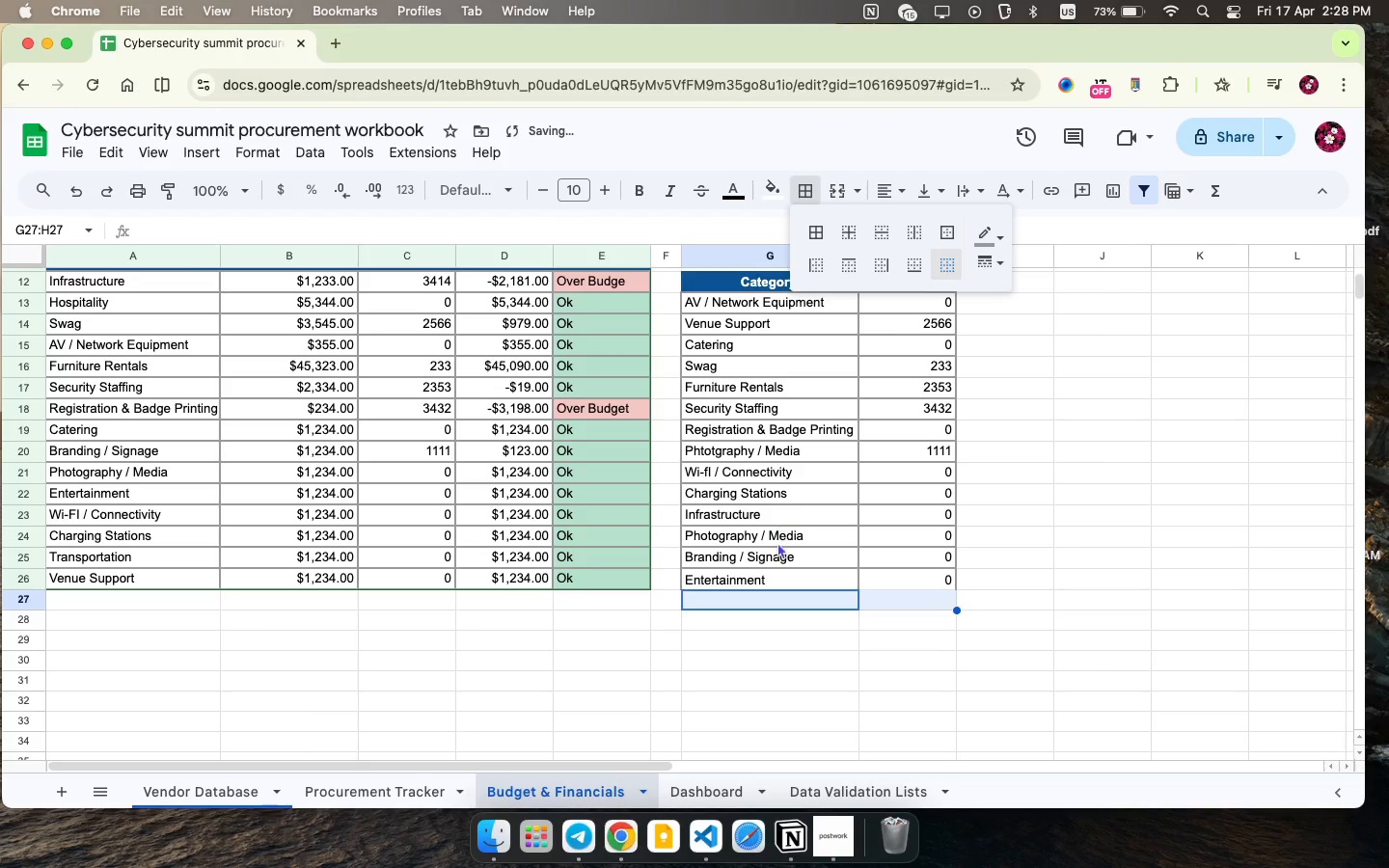 
left_click([801, 543])
 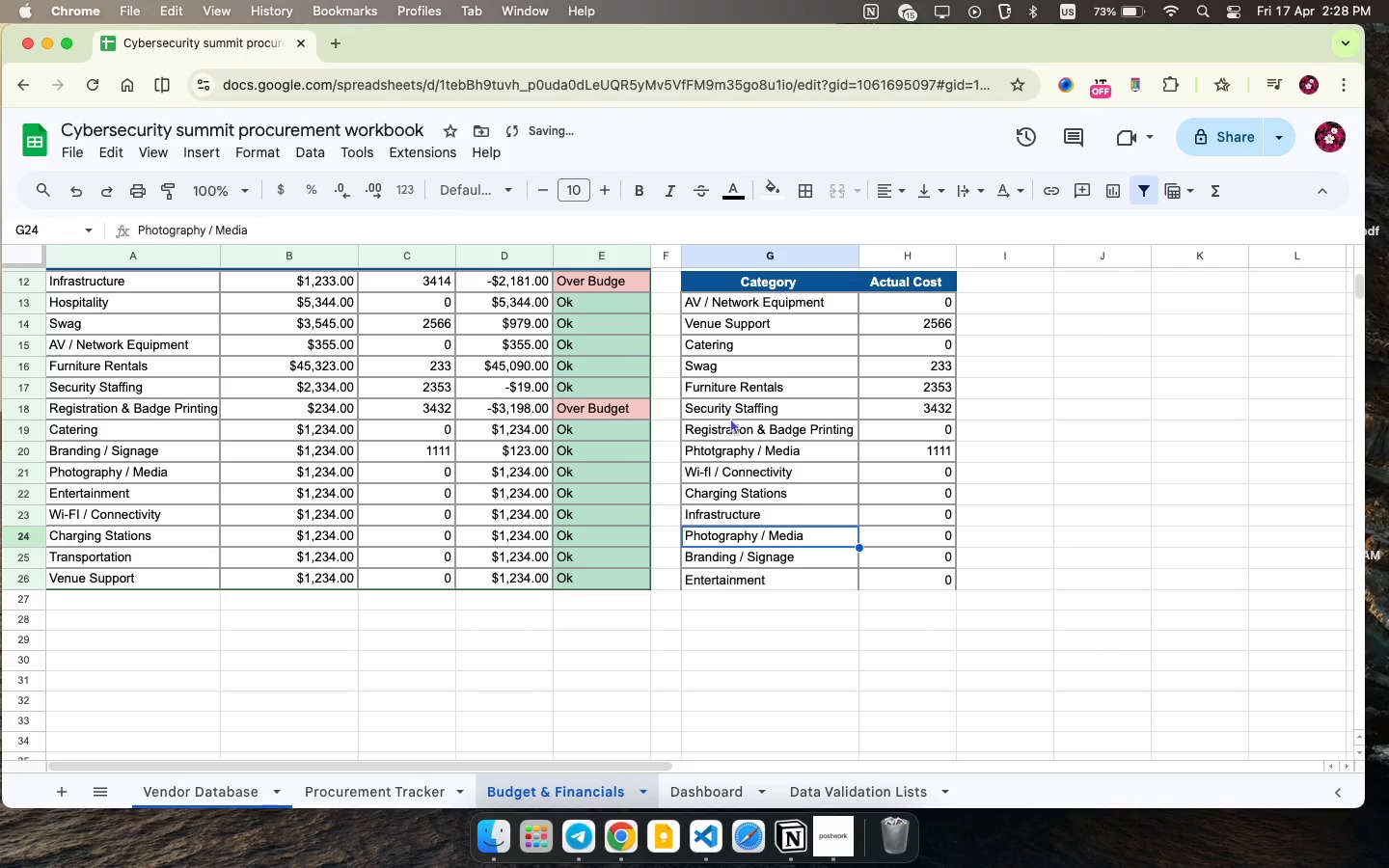 
left_click_drag(start_coordinate=[725, 301], to_coordinate=[938, 582])
 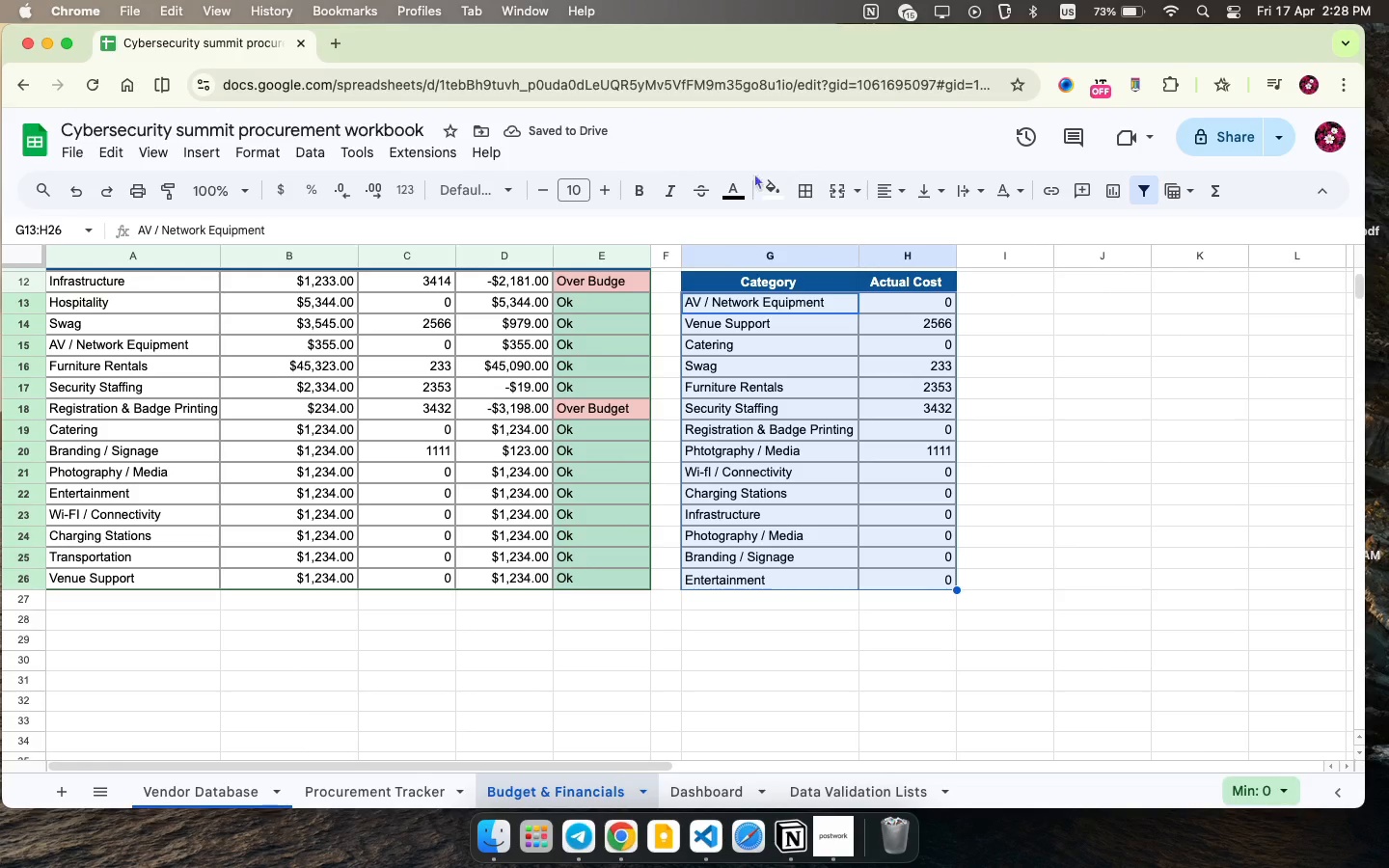 
left_click([803, 188])
 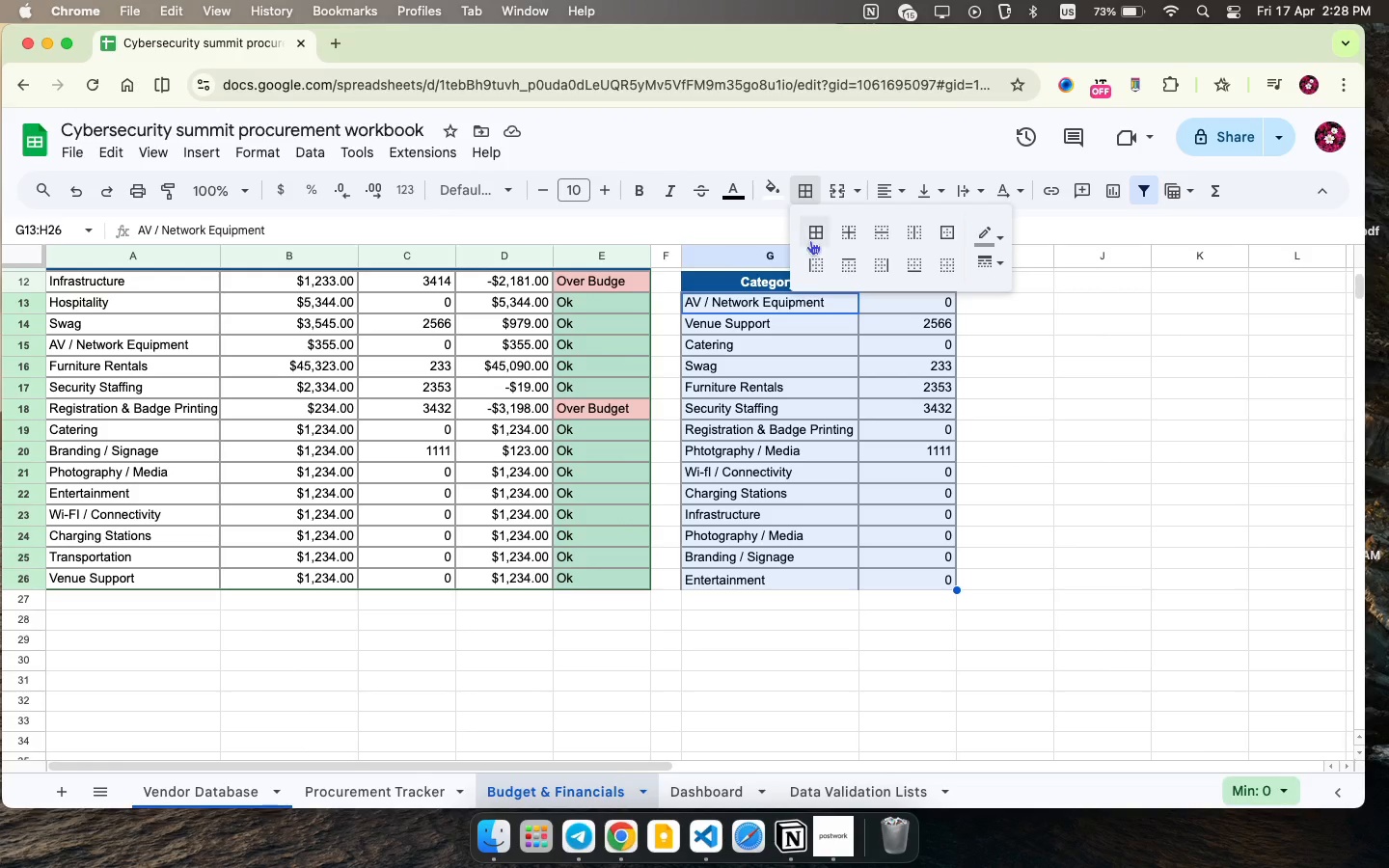 
left_click([815, 236])
 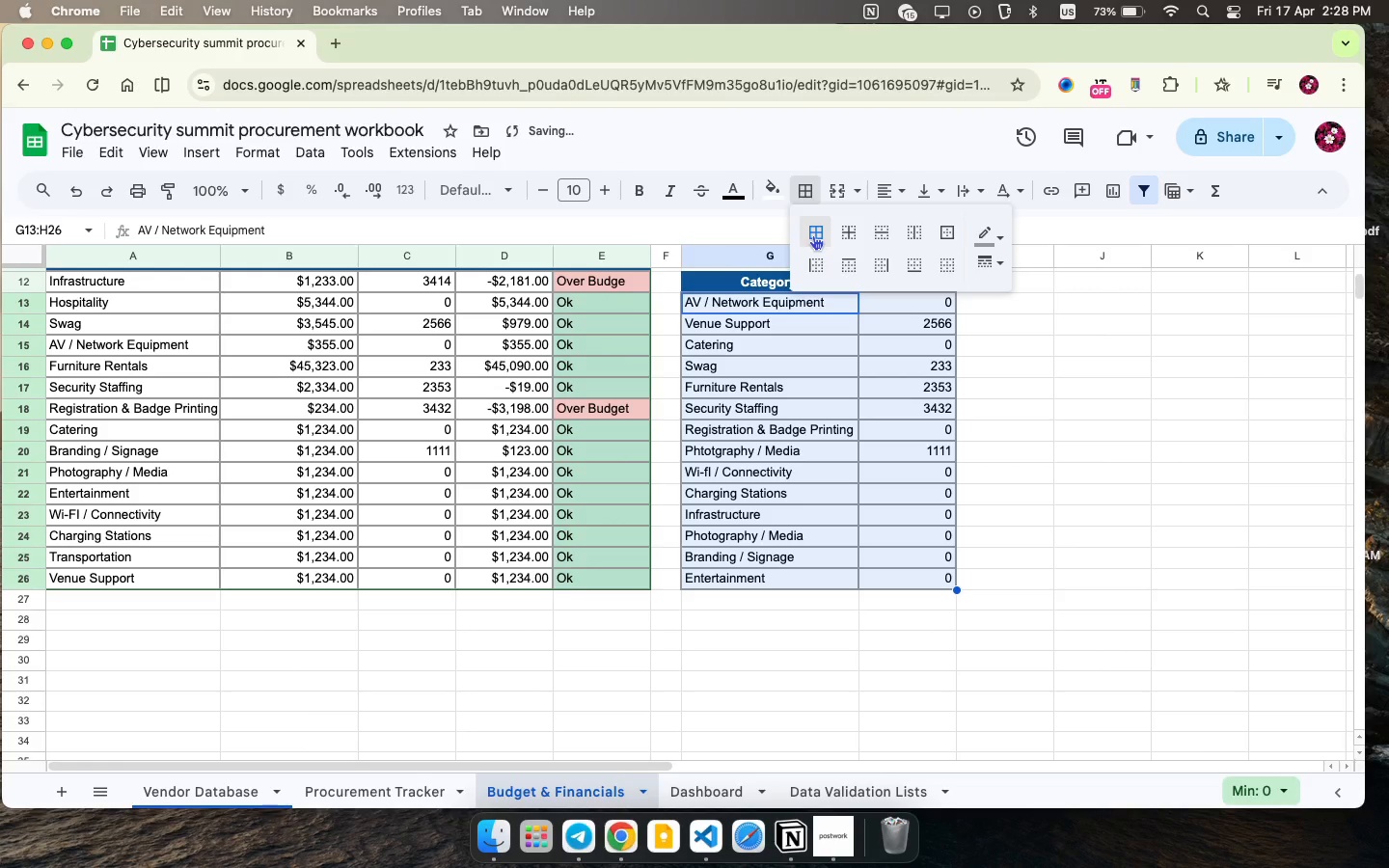 
mouse_move([795, 229])
 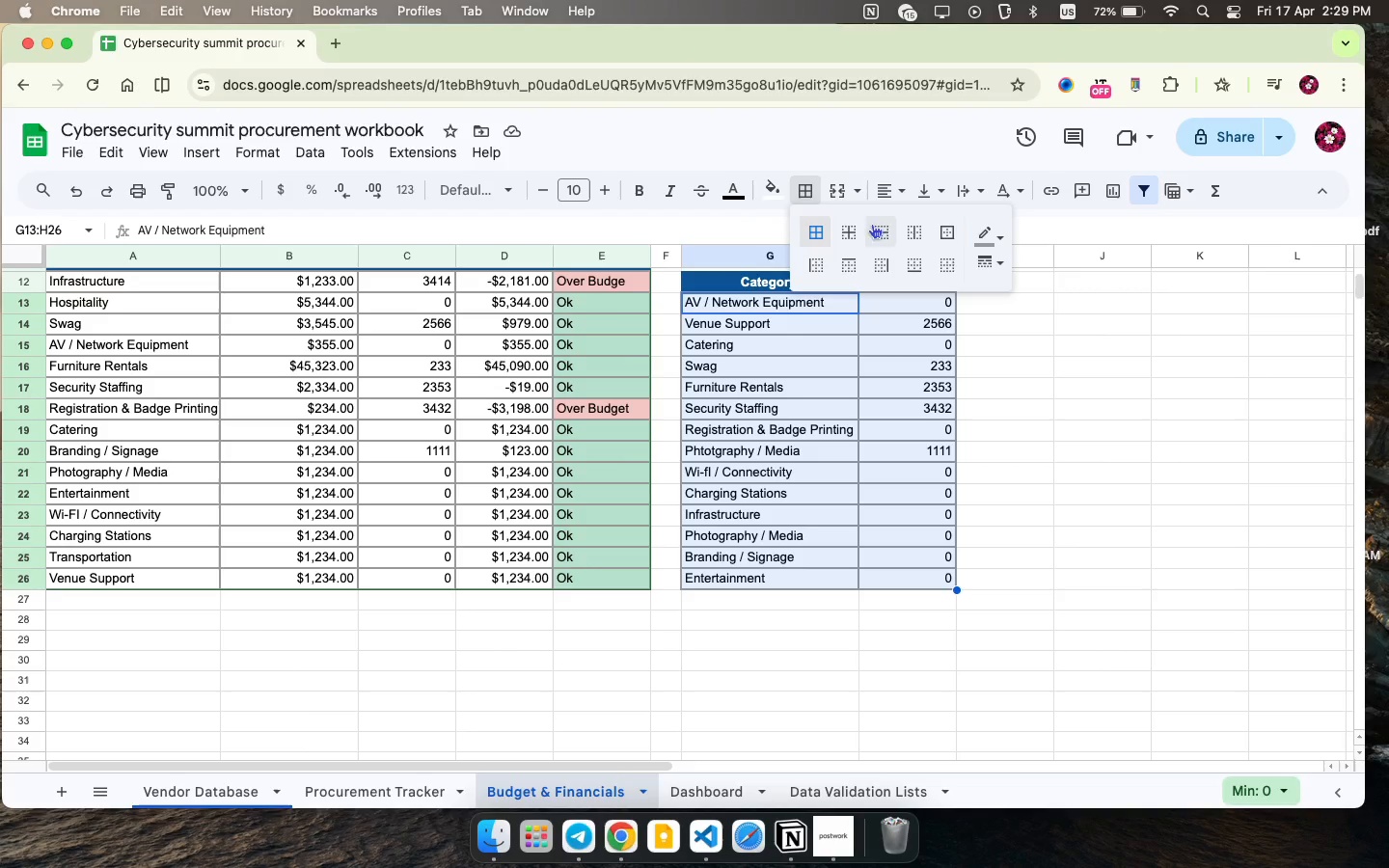 
wait(5.32)
 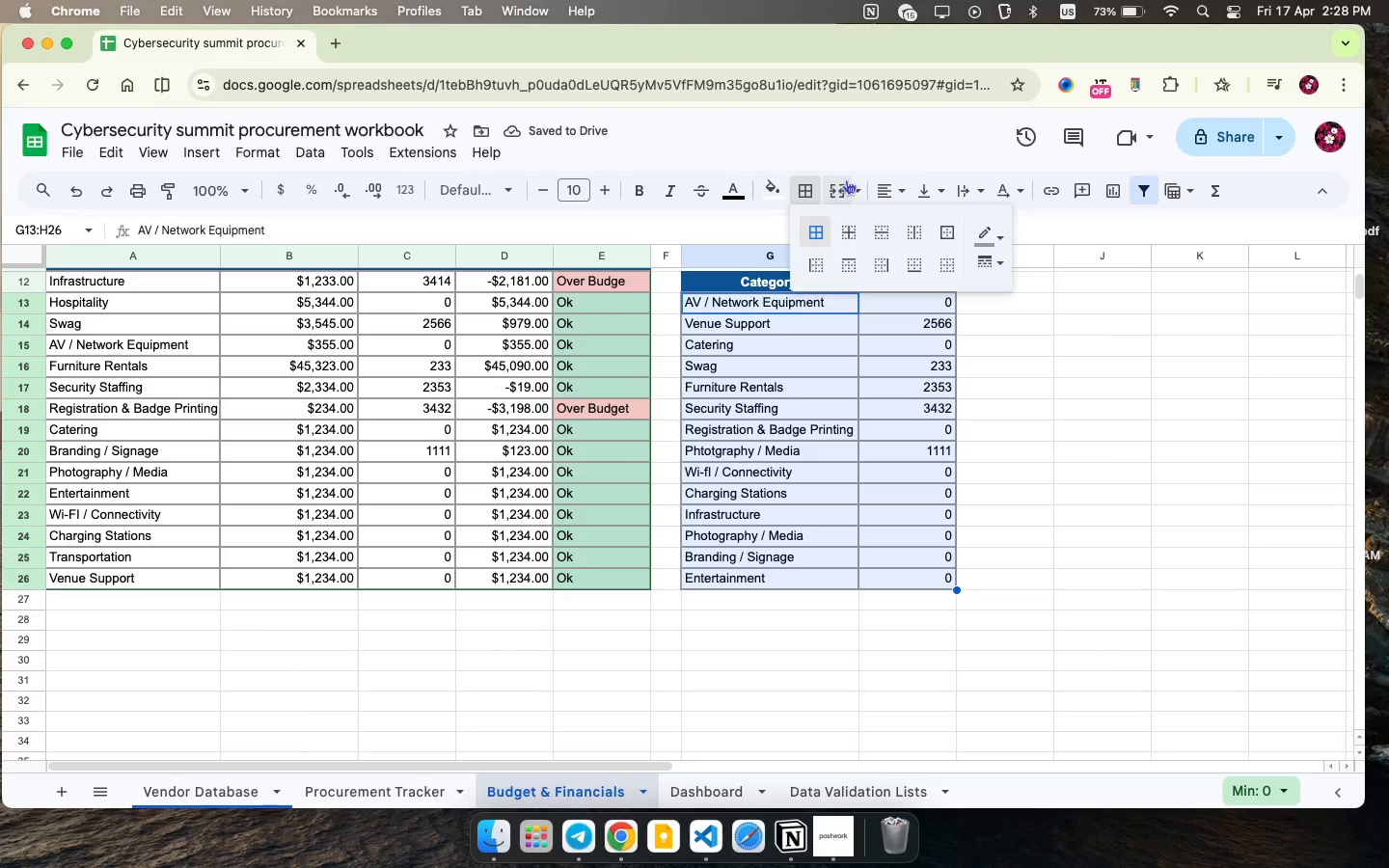 
left_click_drag(start_coordinate=[912, 303], to_coordinate=[936, 583])
 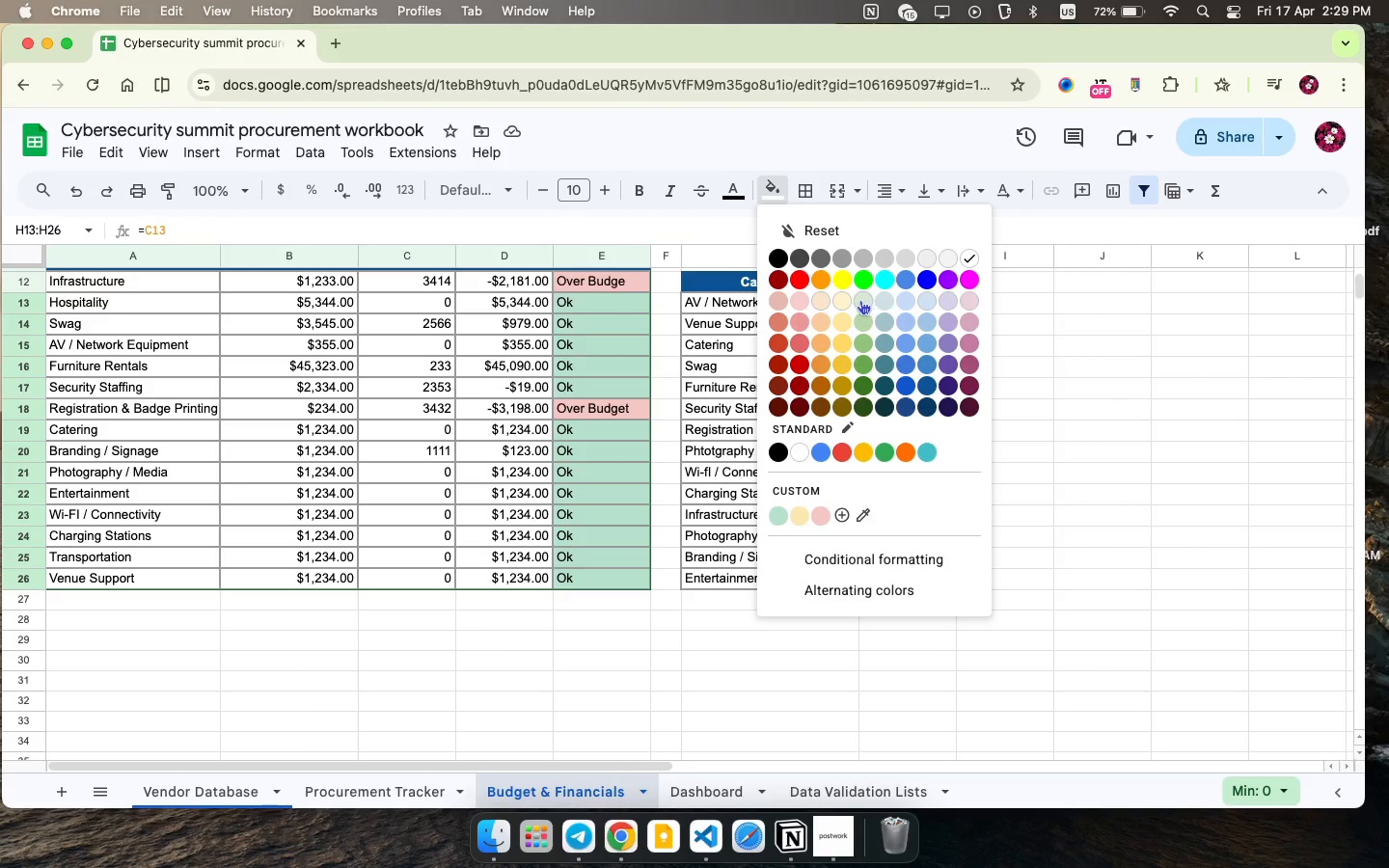 
wait(6.32)
 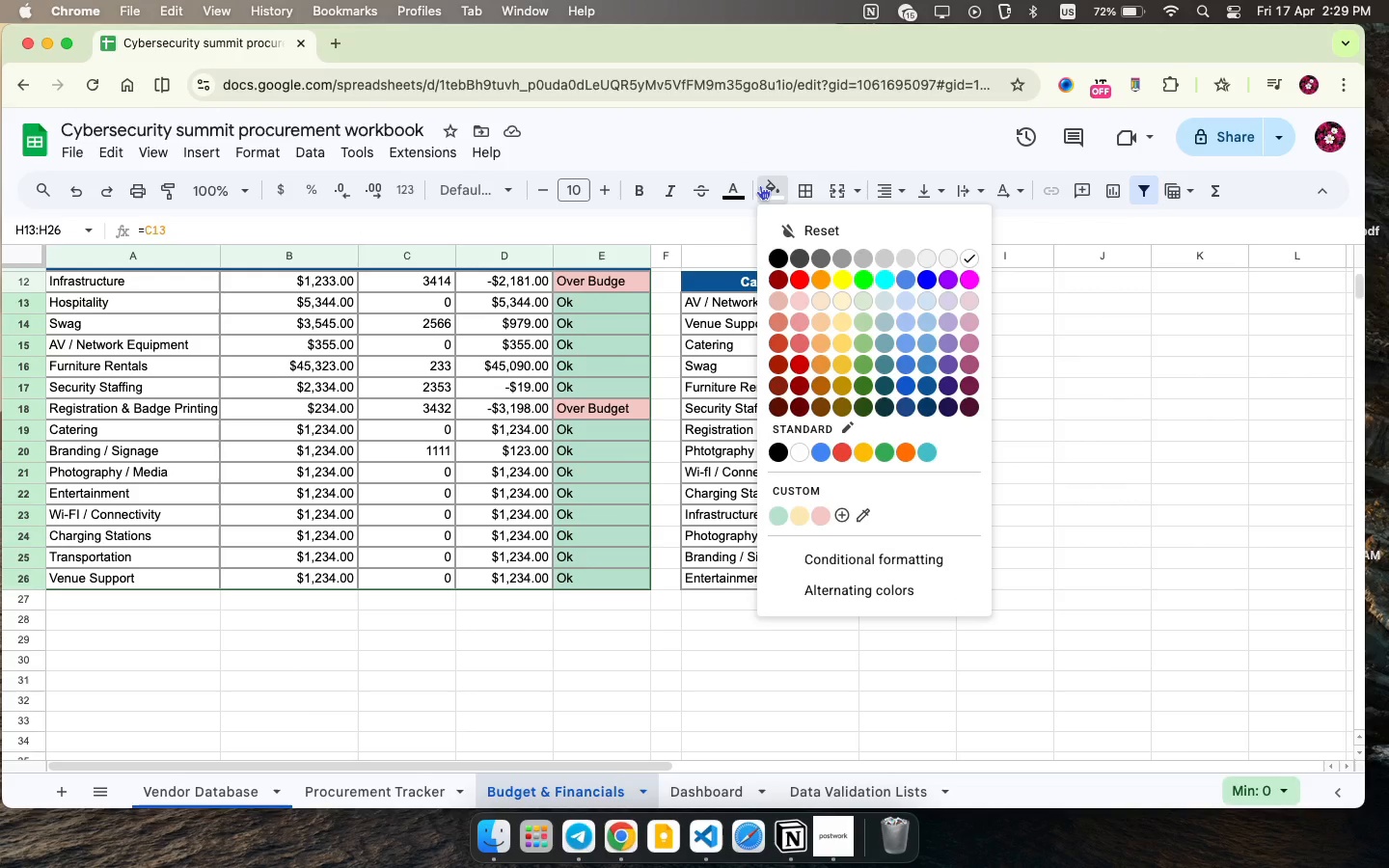 
left_click([1018, 332])
 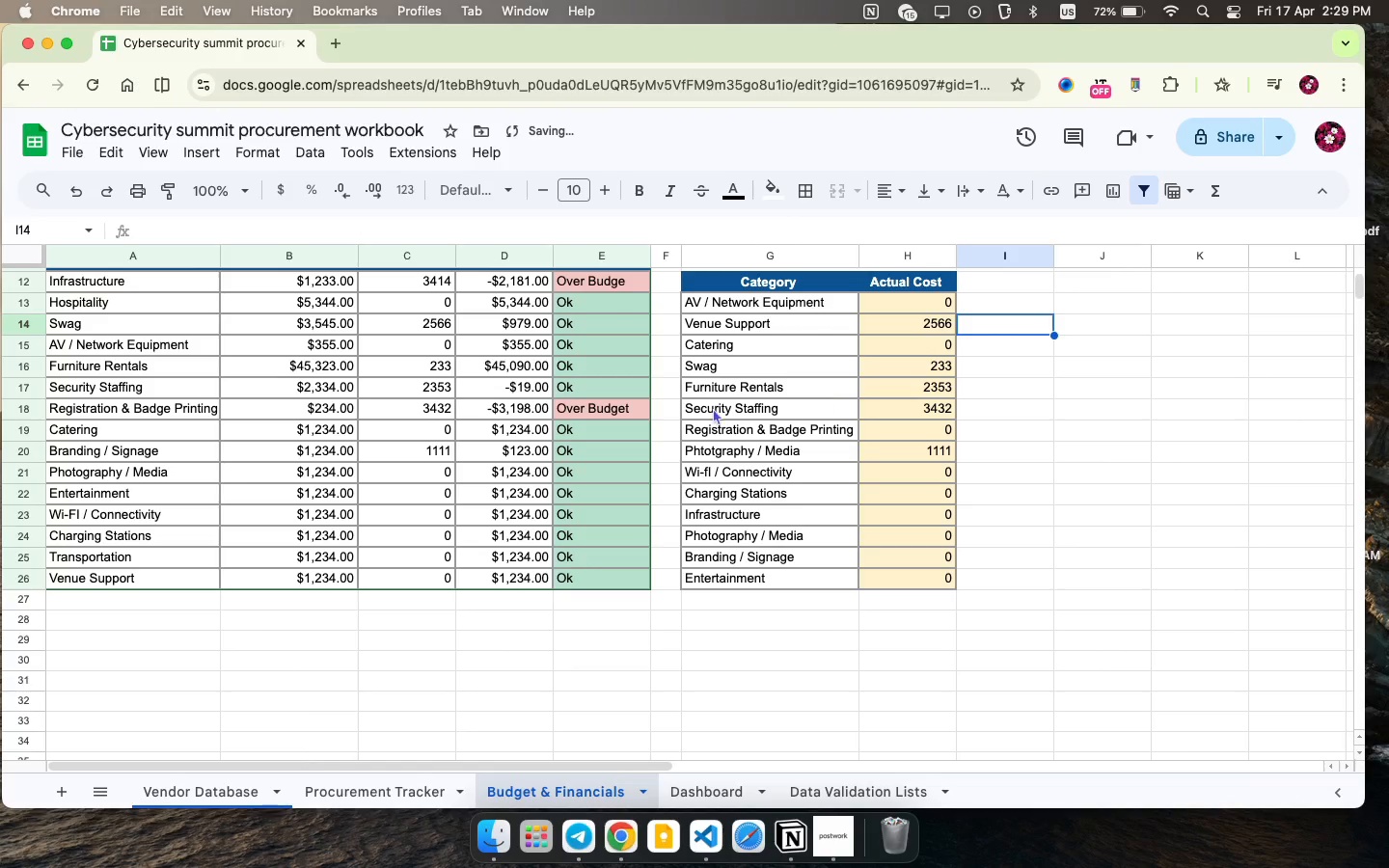 
scroll: coordinate [572, 422], scroll_direction: up, amount: 9.0
 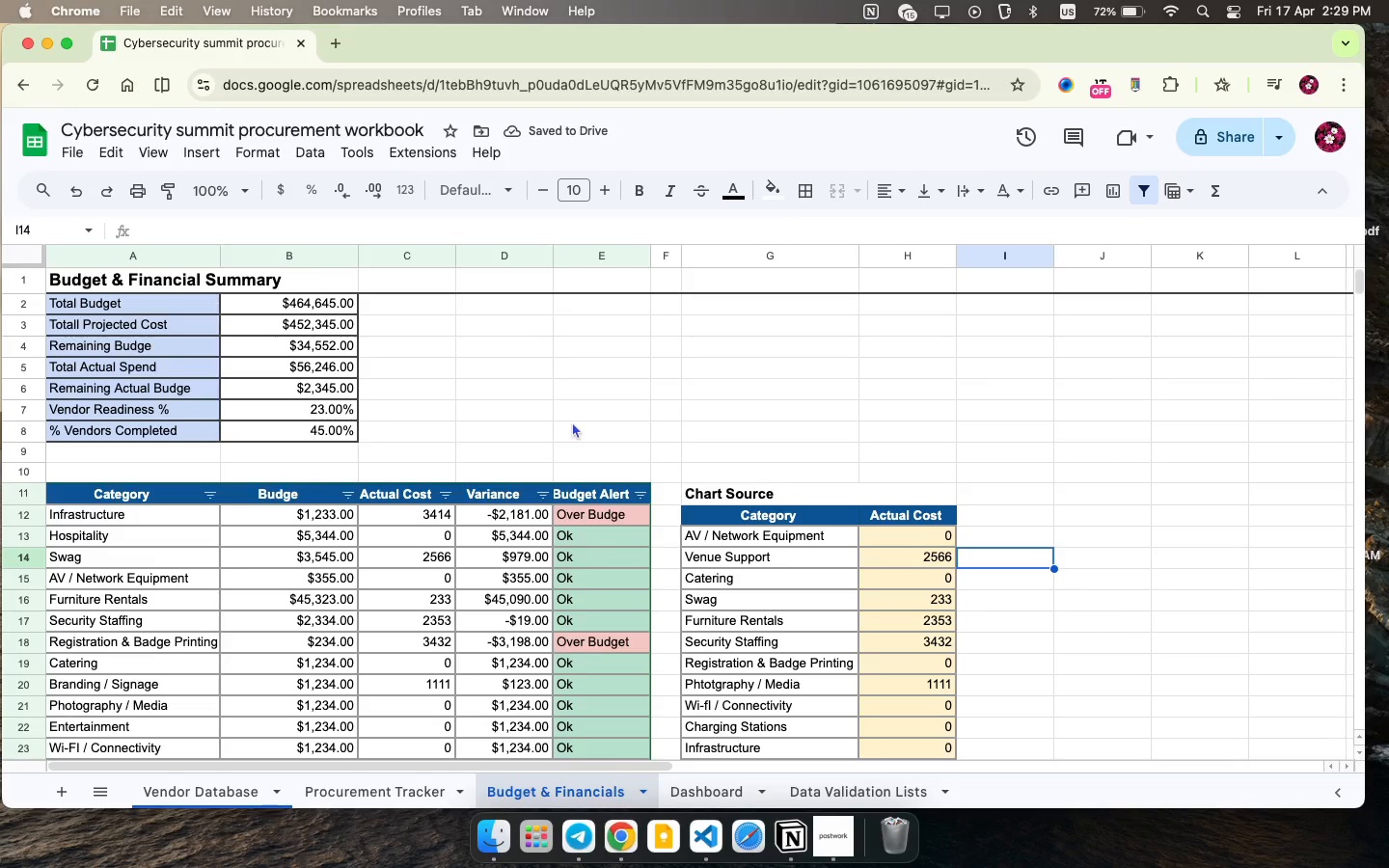 
scroll: coordinate [572, 421], scroll_direction: down, amount: 3.0
 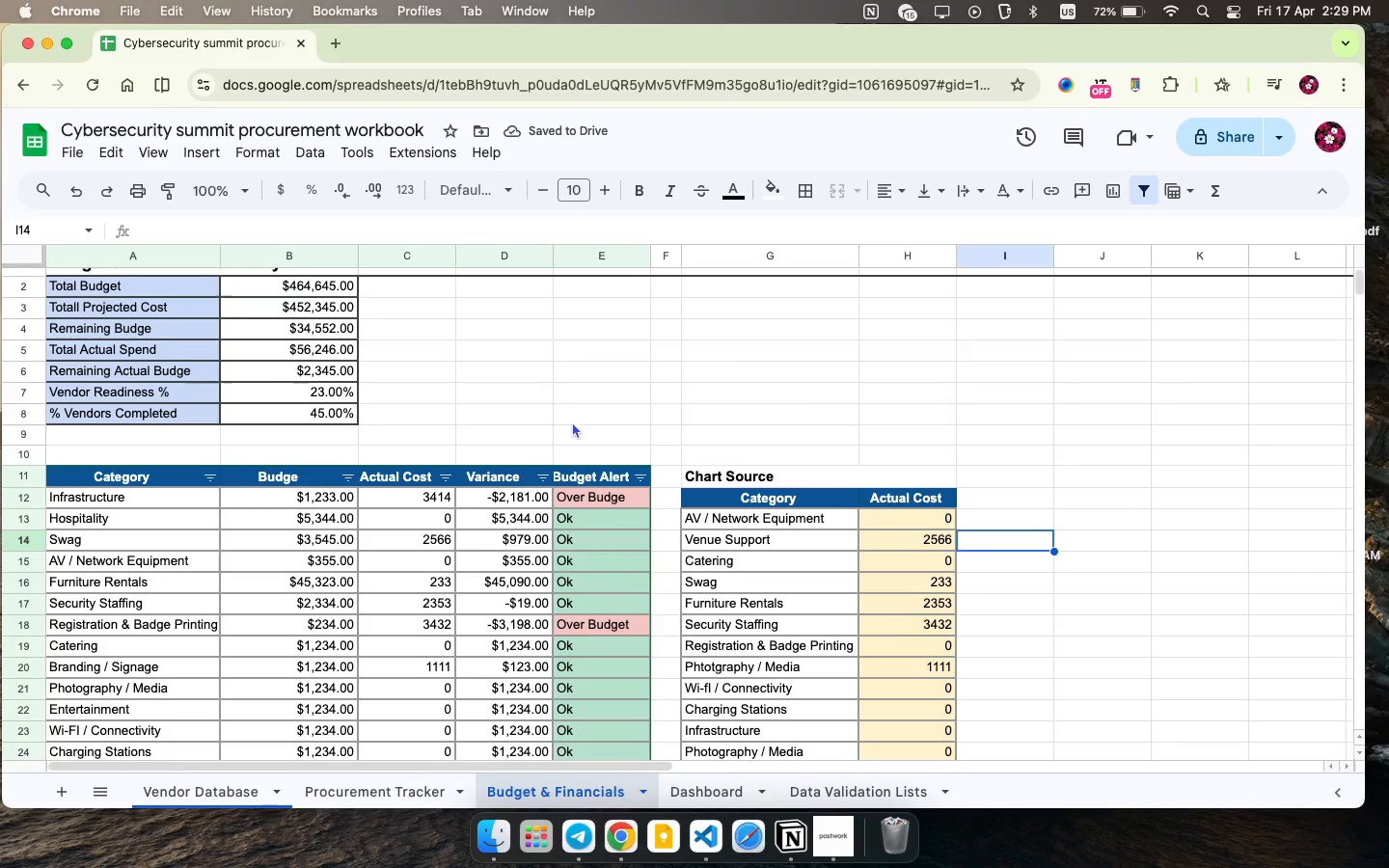 
scroll: coordinate [573, 405], scroll_direction: up, amount: 30.0
 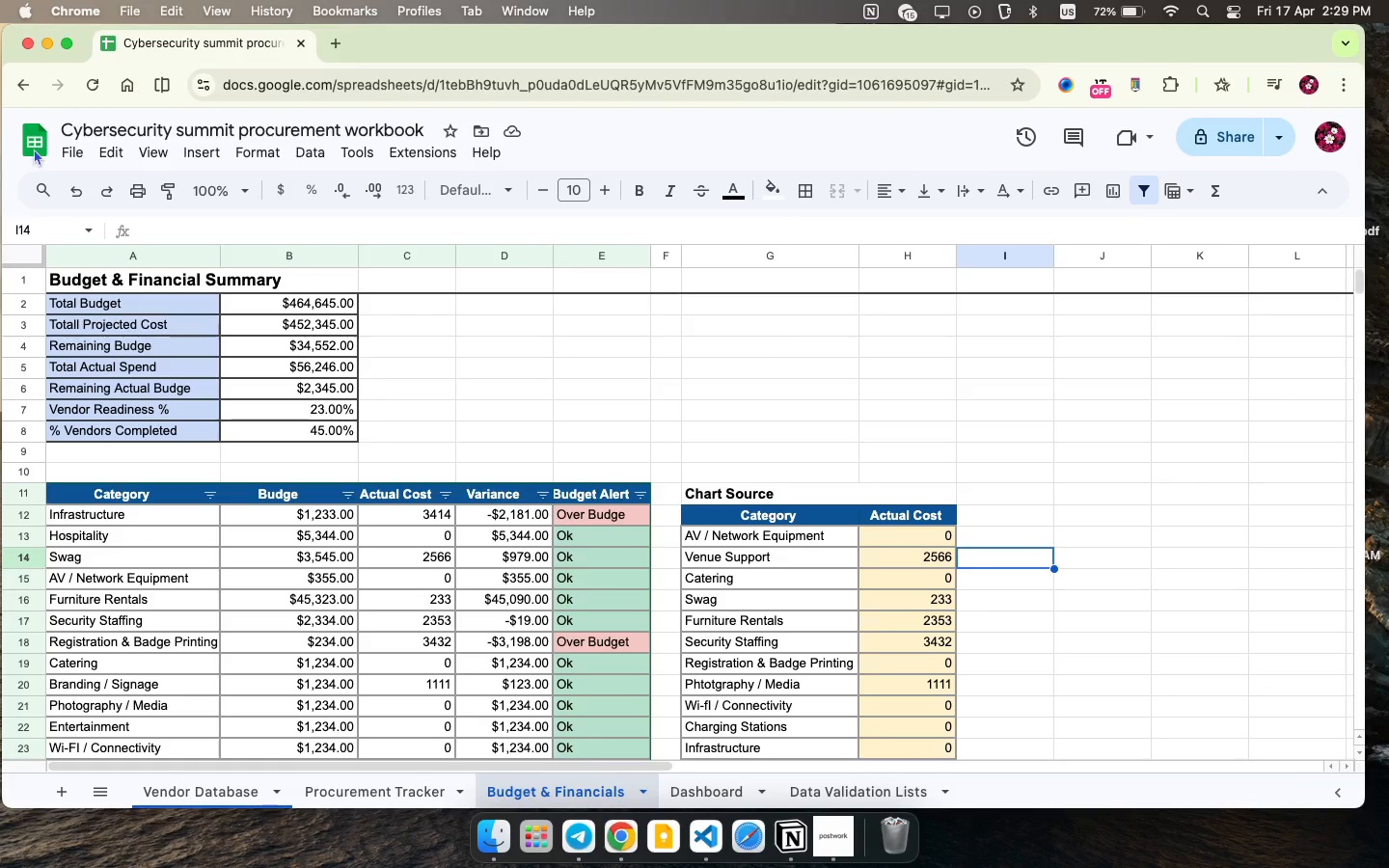 
left_click([68, 149])
 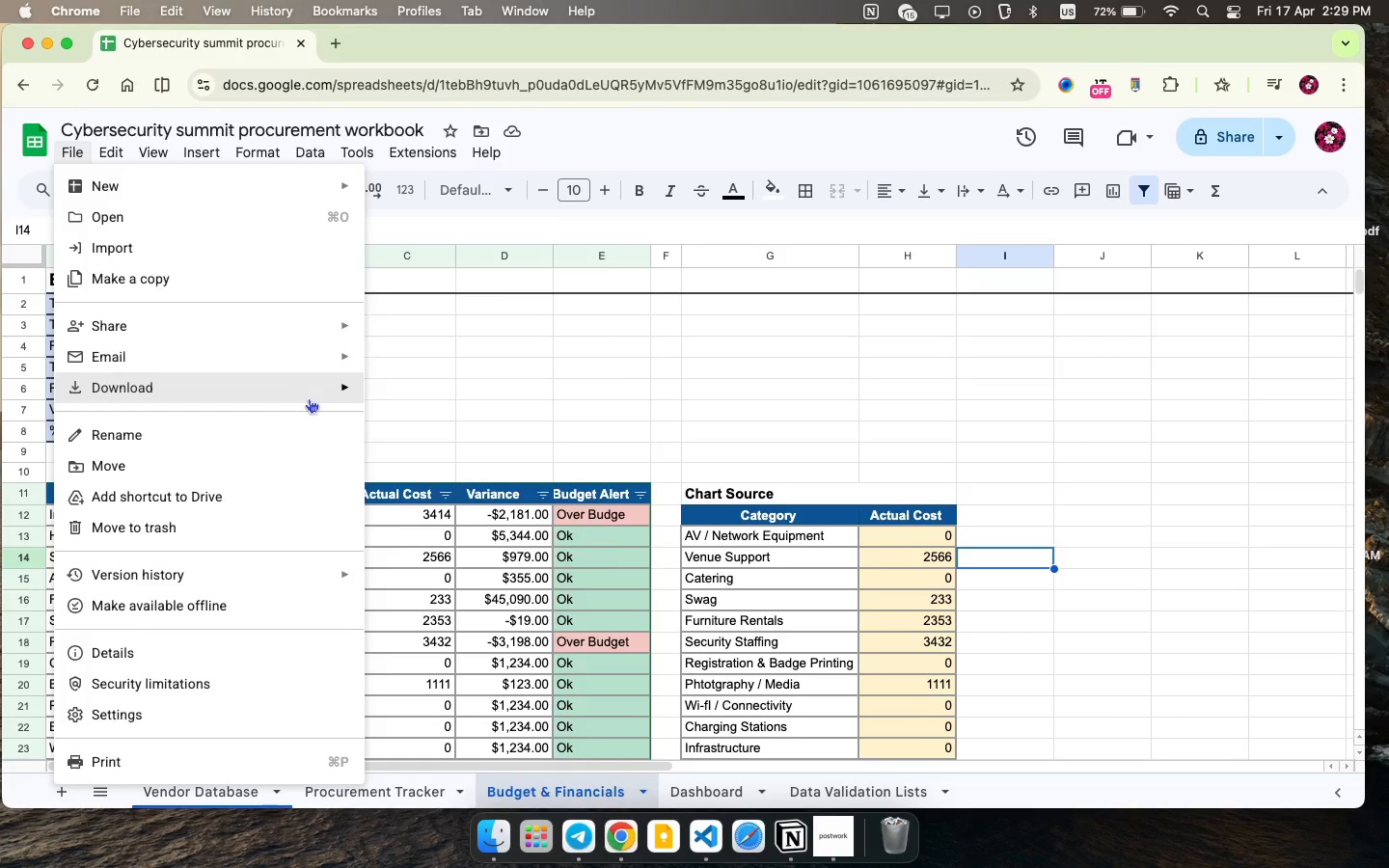 
left_click([431, 395])
 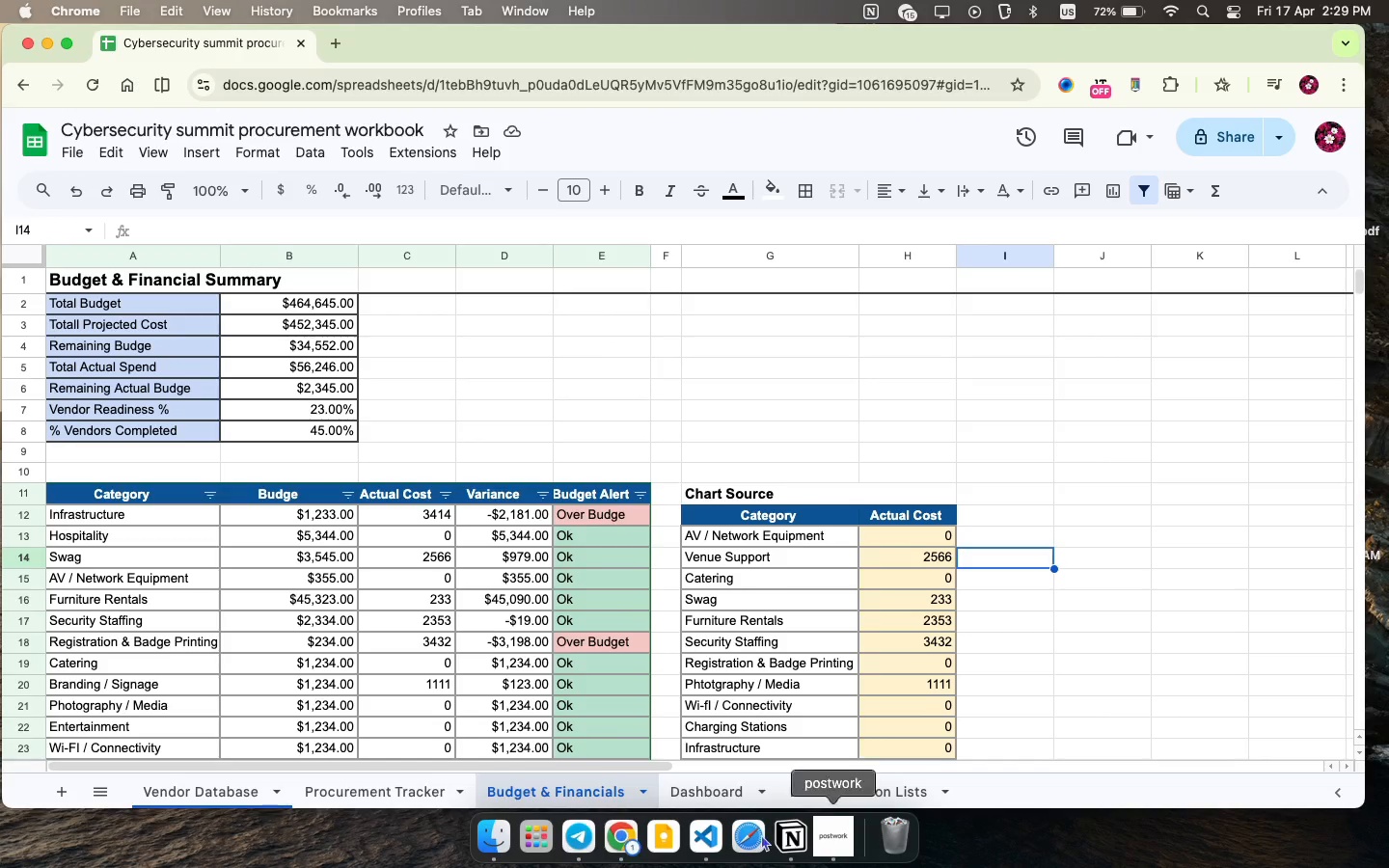 
left_click([708, 786])
 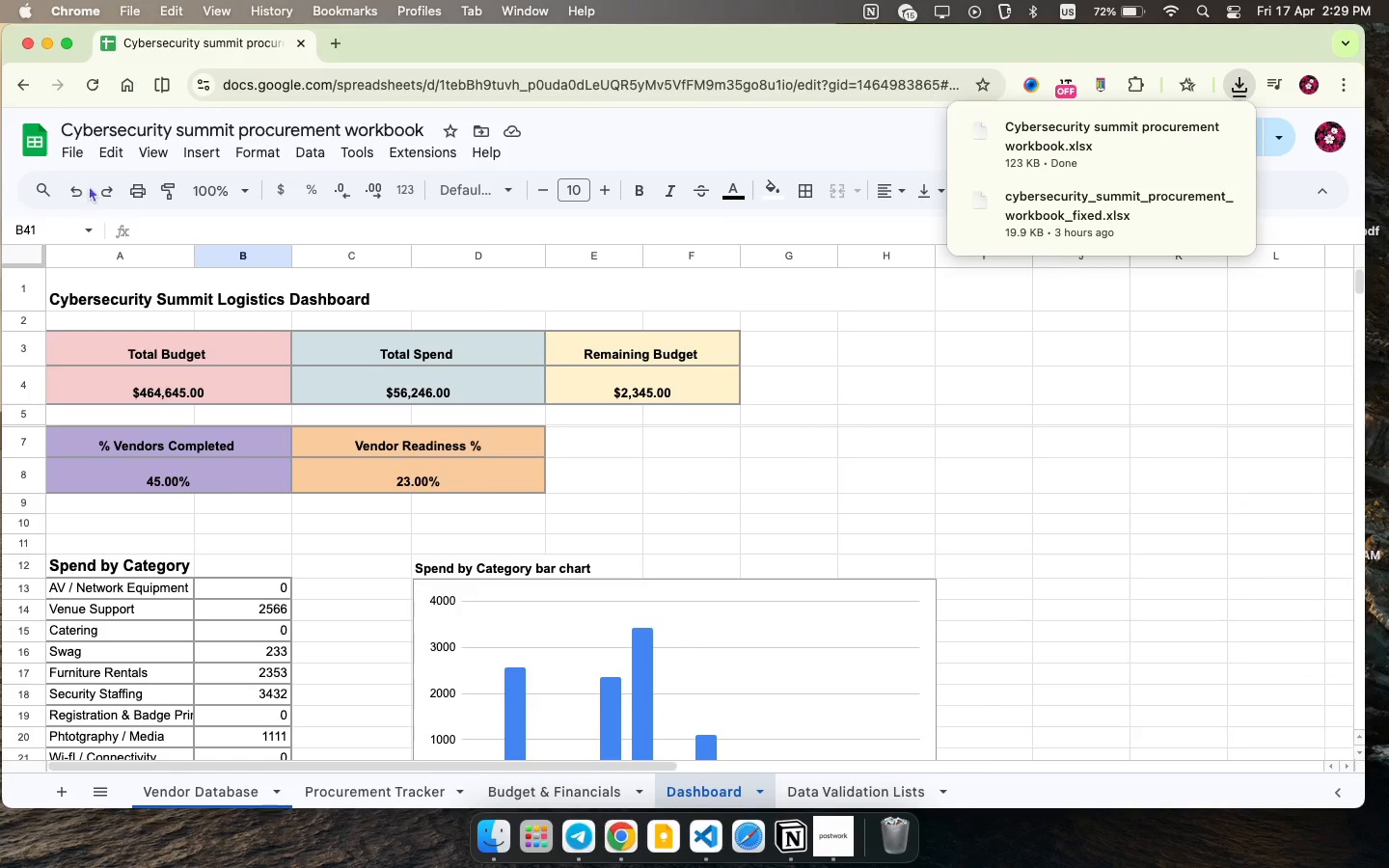 
left_click([59, 148])
 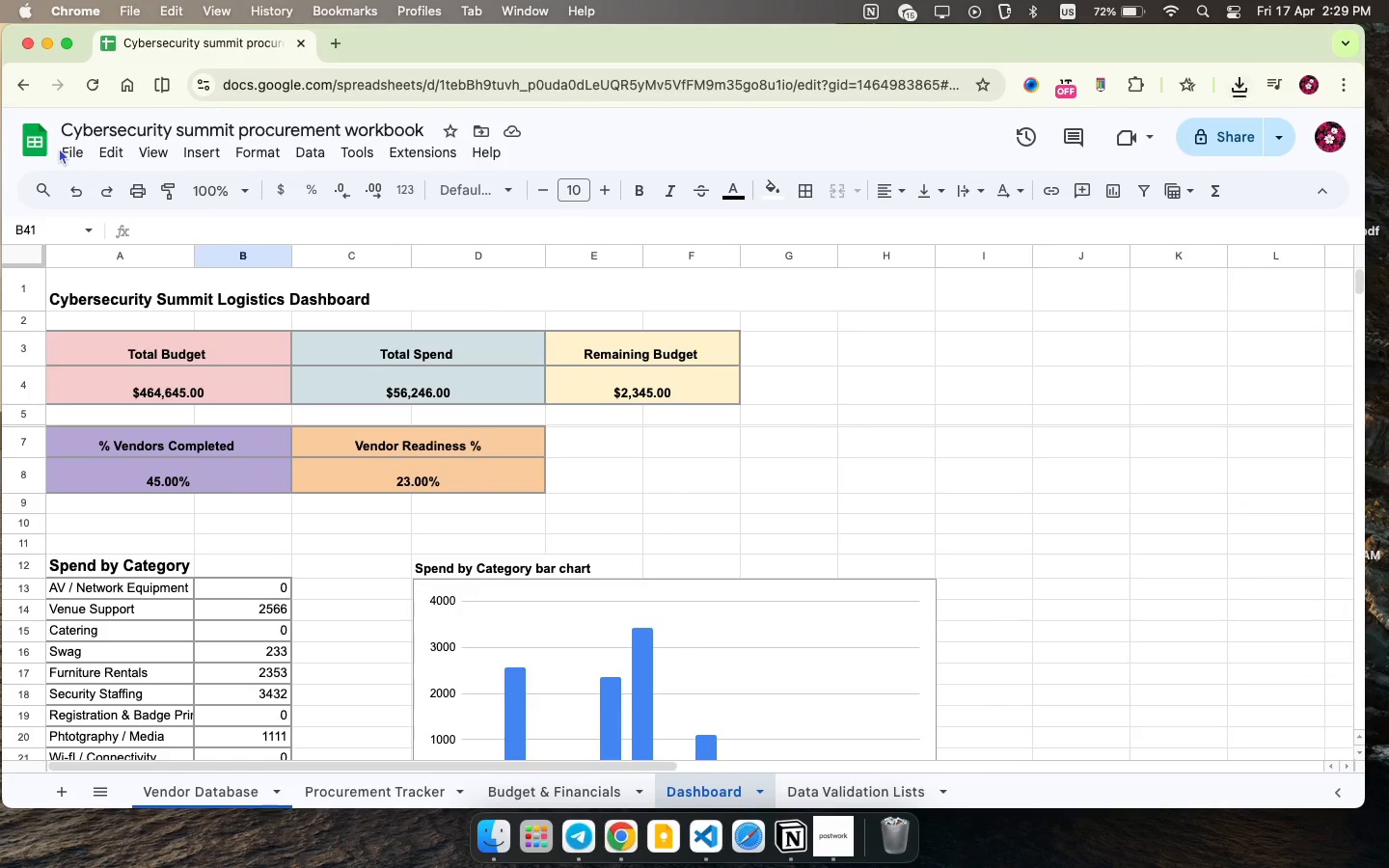 
mouse_move([87, 177])
 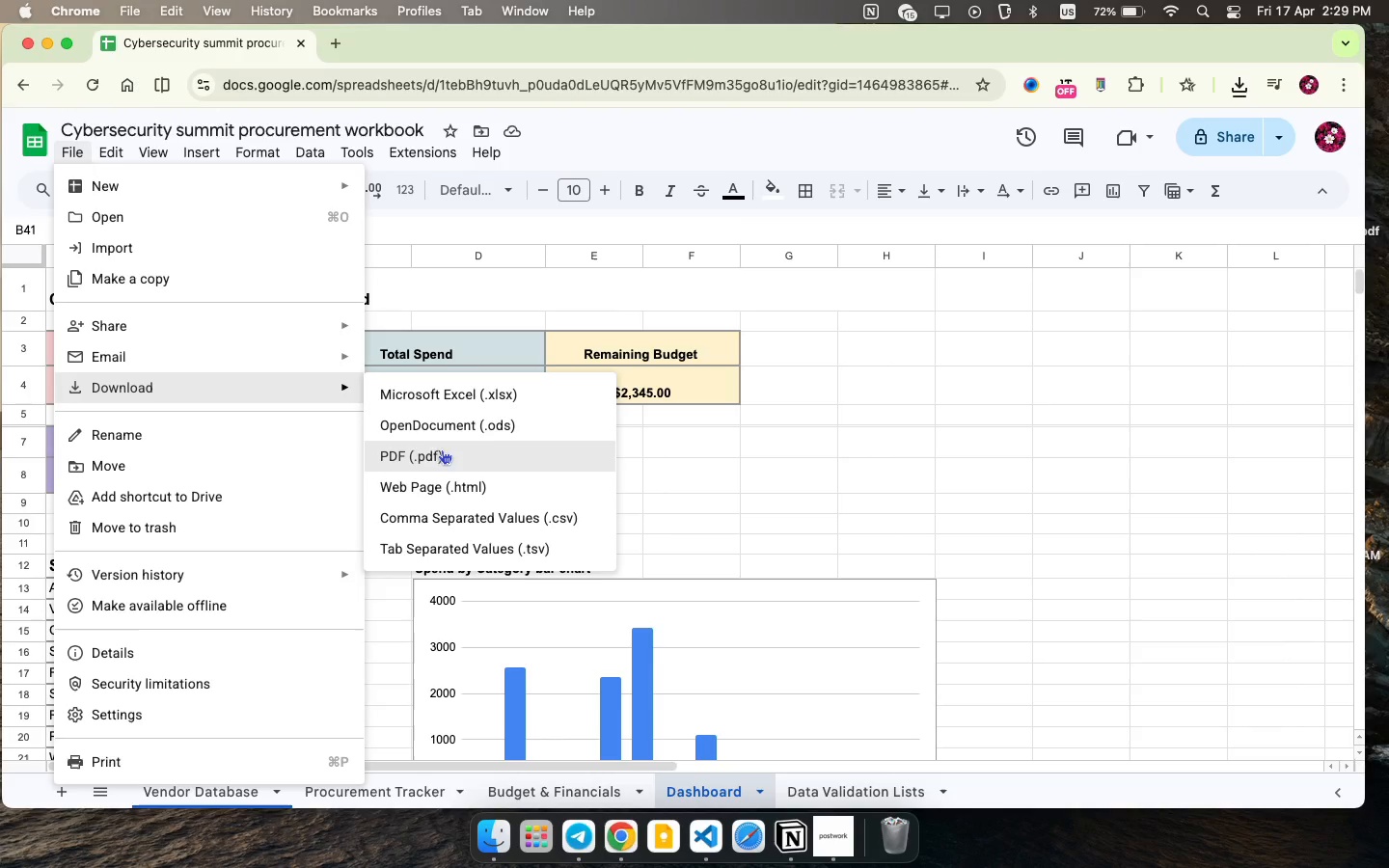 
left_click([417, 449])
 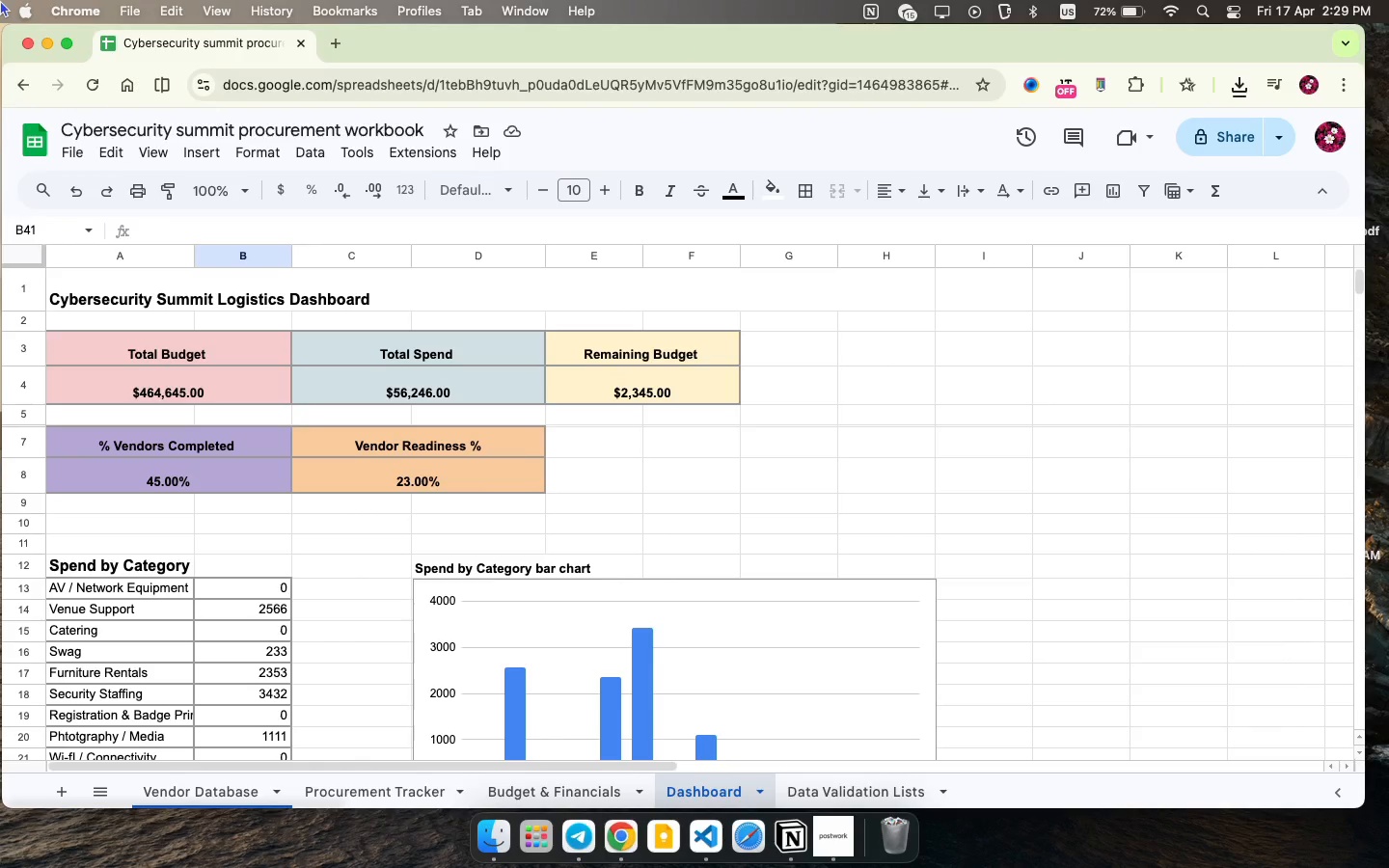 
mouse_move([27, 20])
 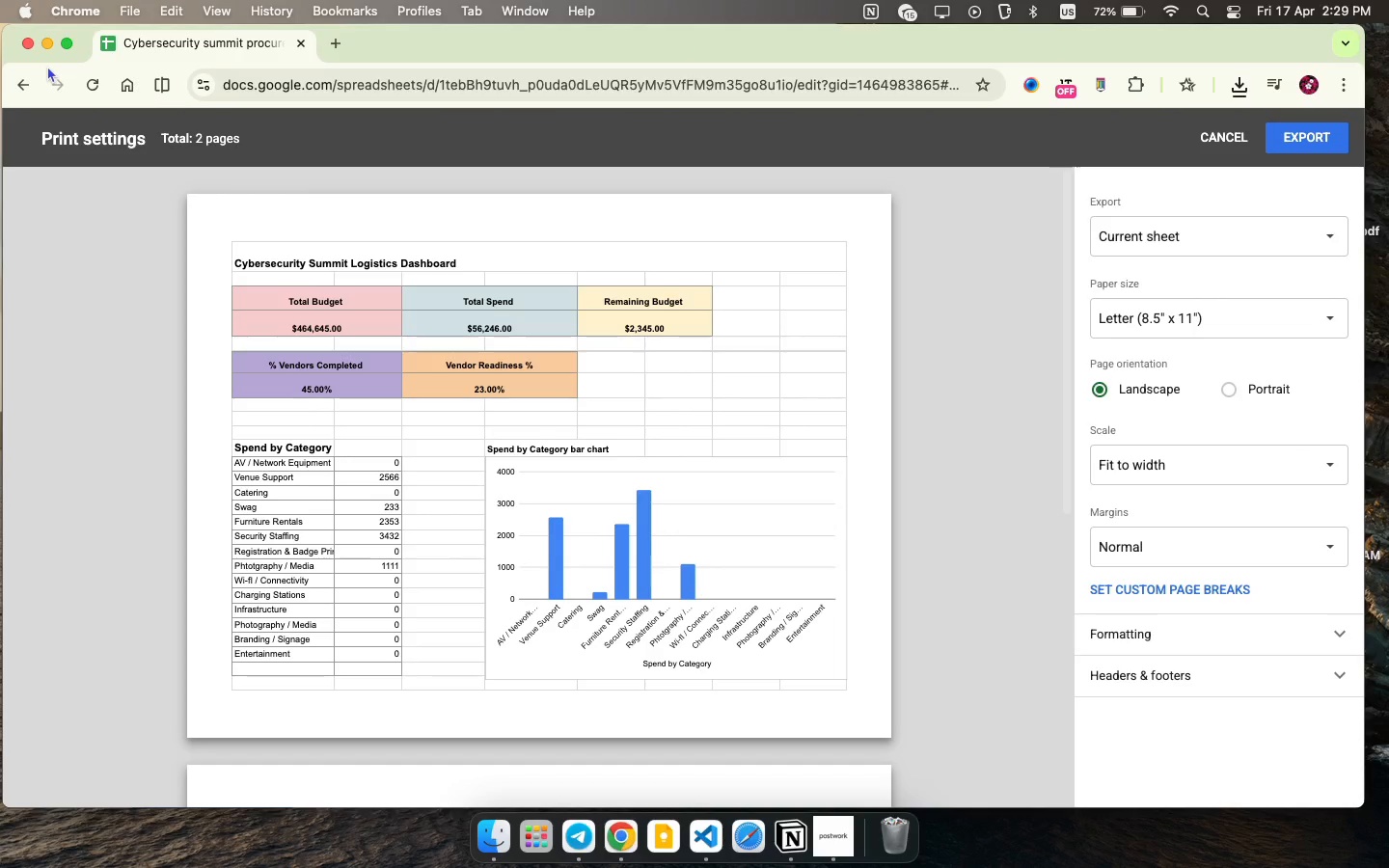 
scroll: coordinate [270, 350], scroll_direction: down, amount: 13.0
 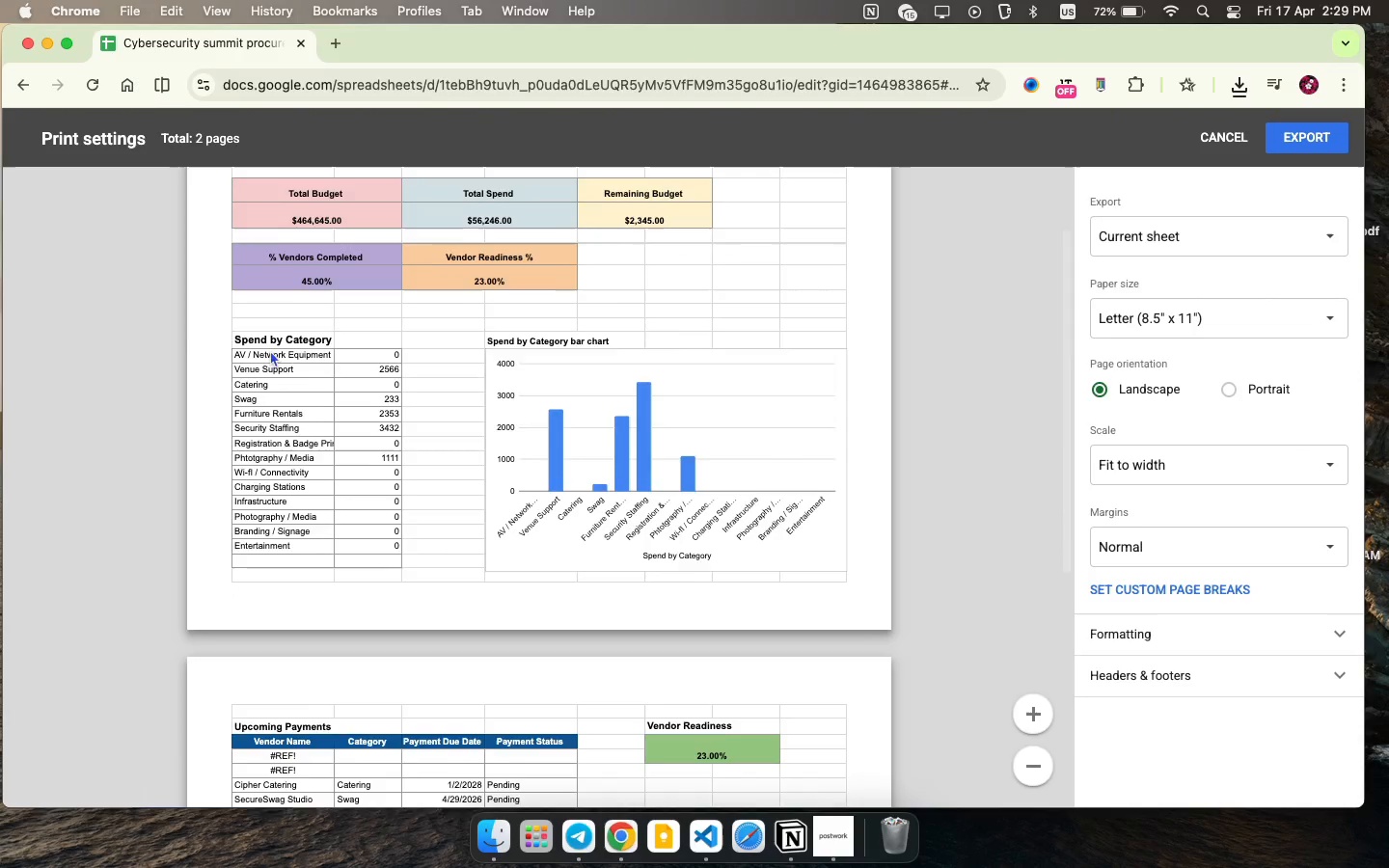 
scroll: coordinate [276, 344], scroll_direction: up, amount: 24.0
 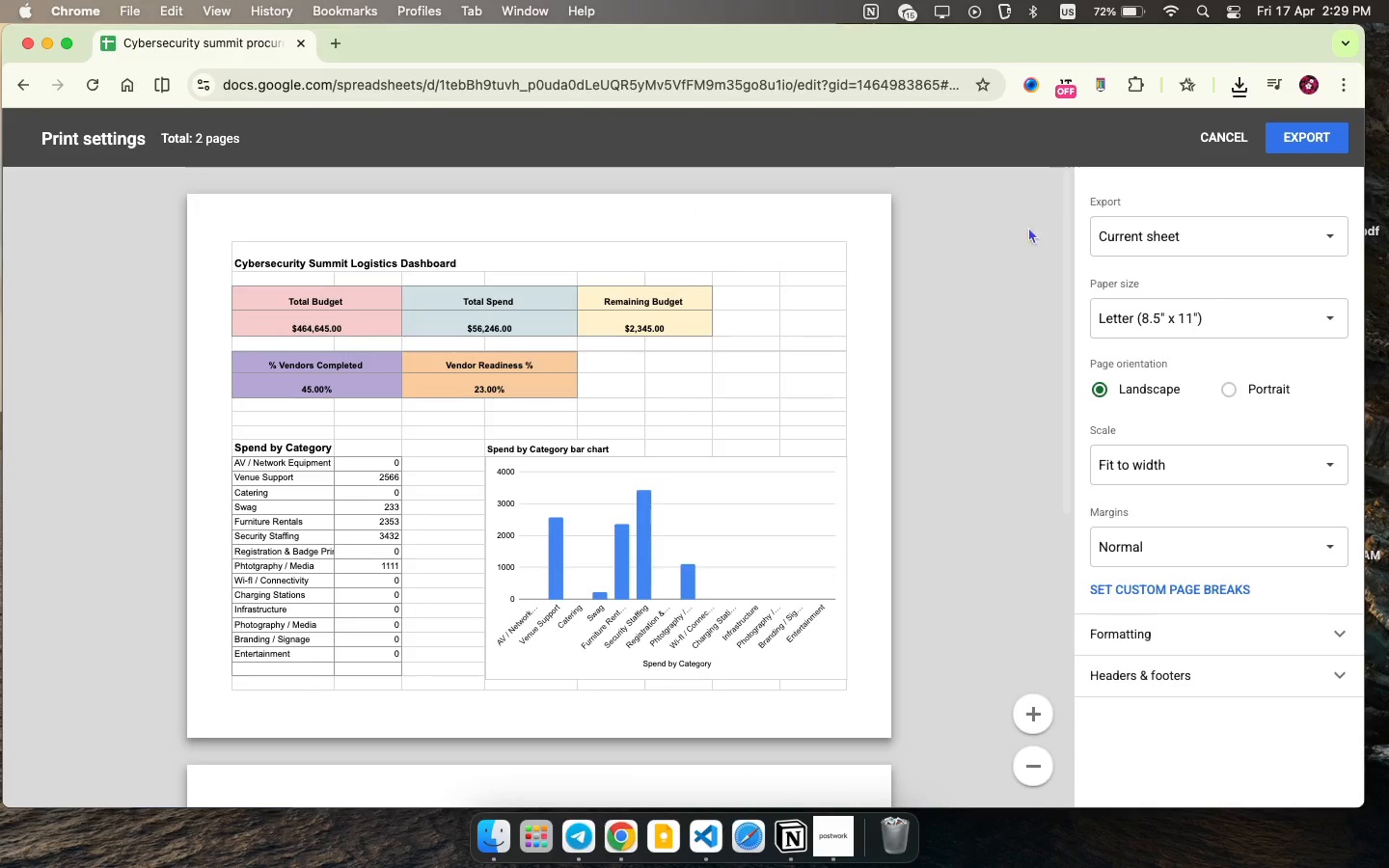 
scroll: coordinate [25, 671], scroll_direction: down, amount: 7.0
 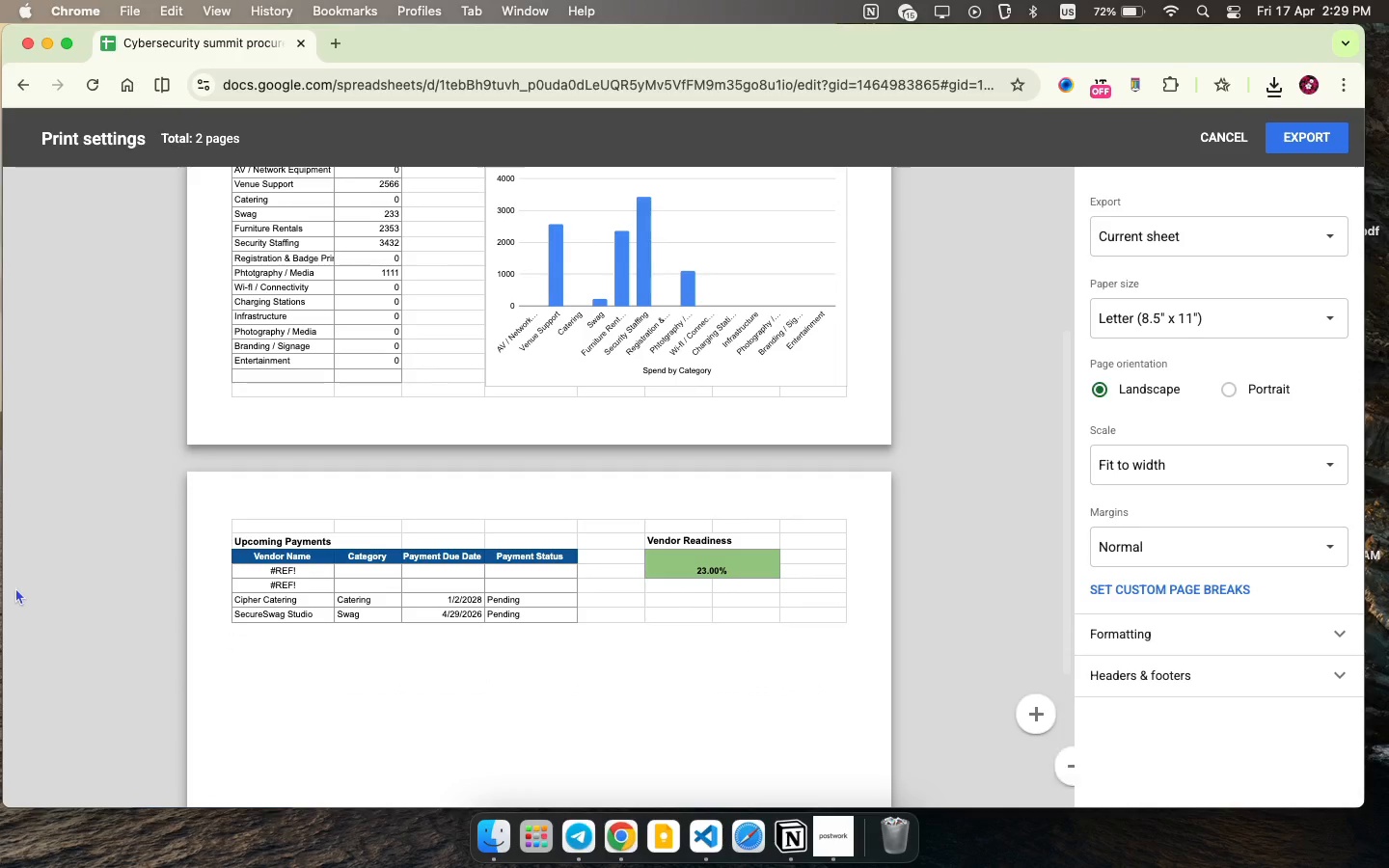 
scroll: coordinate [242, 498], scroll_direction: up, amount: 23.0
 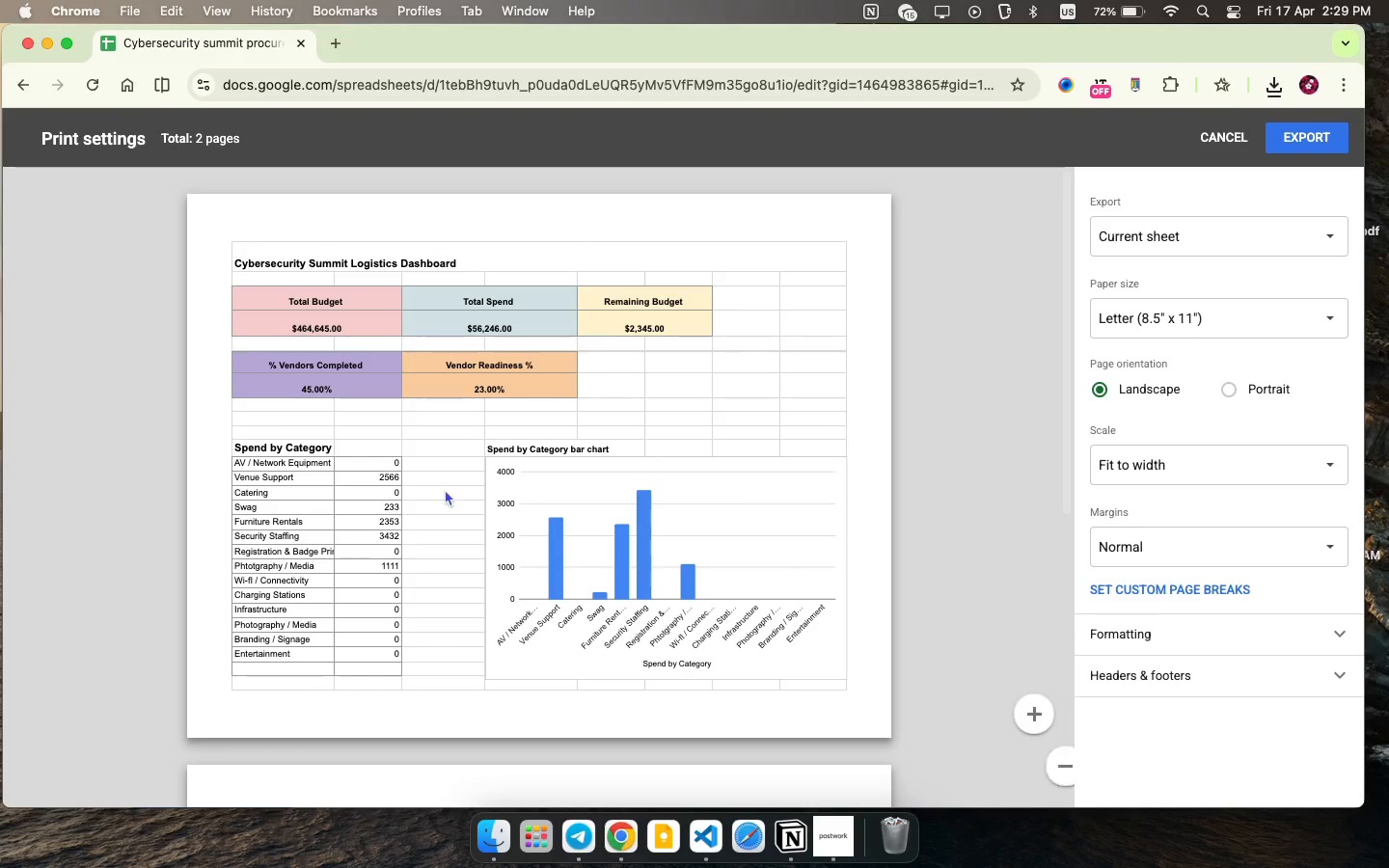 
left_click([24, 82])
 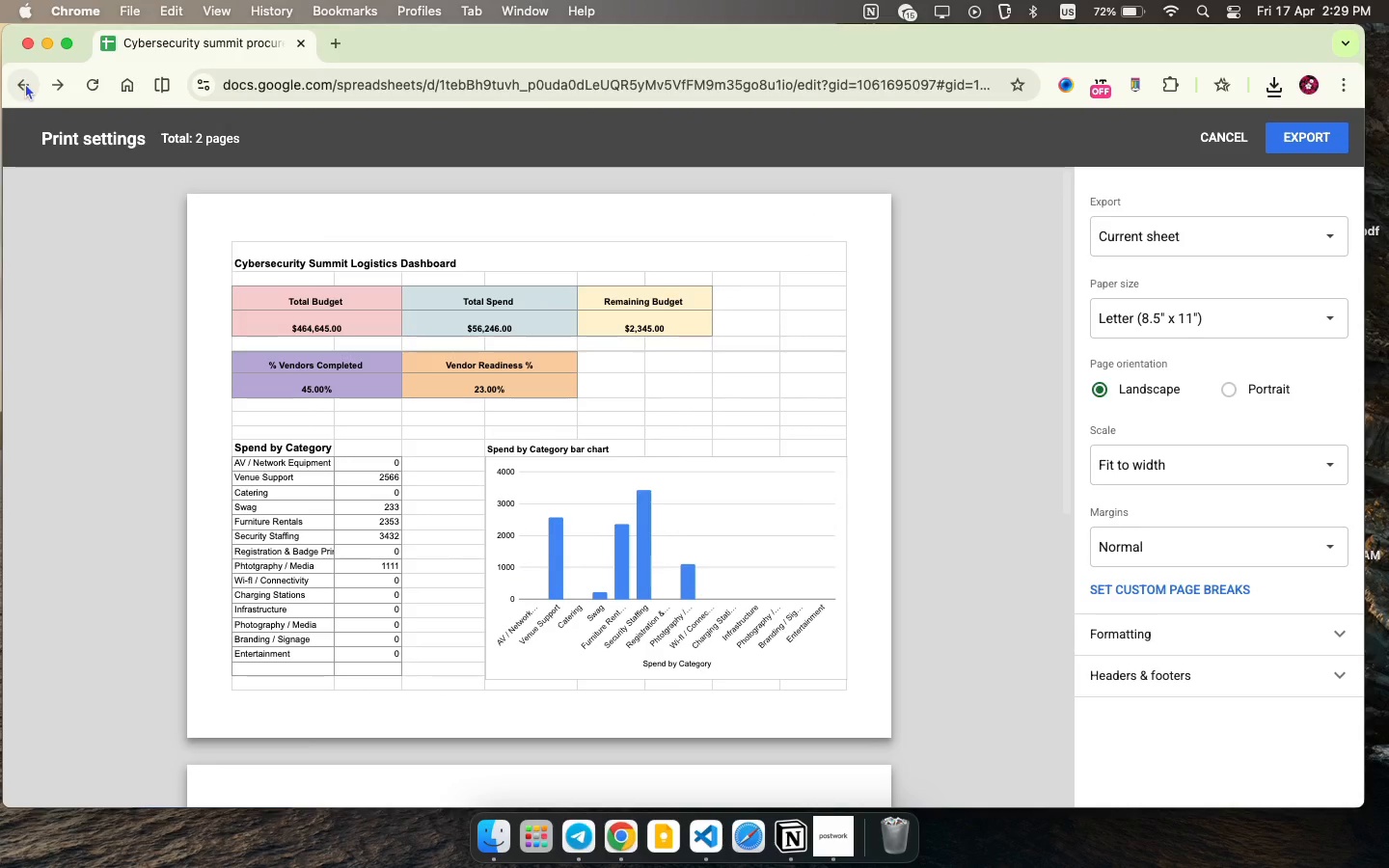 
wait(5.32)
 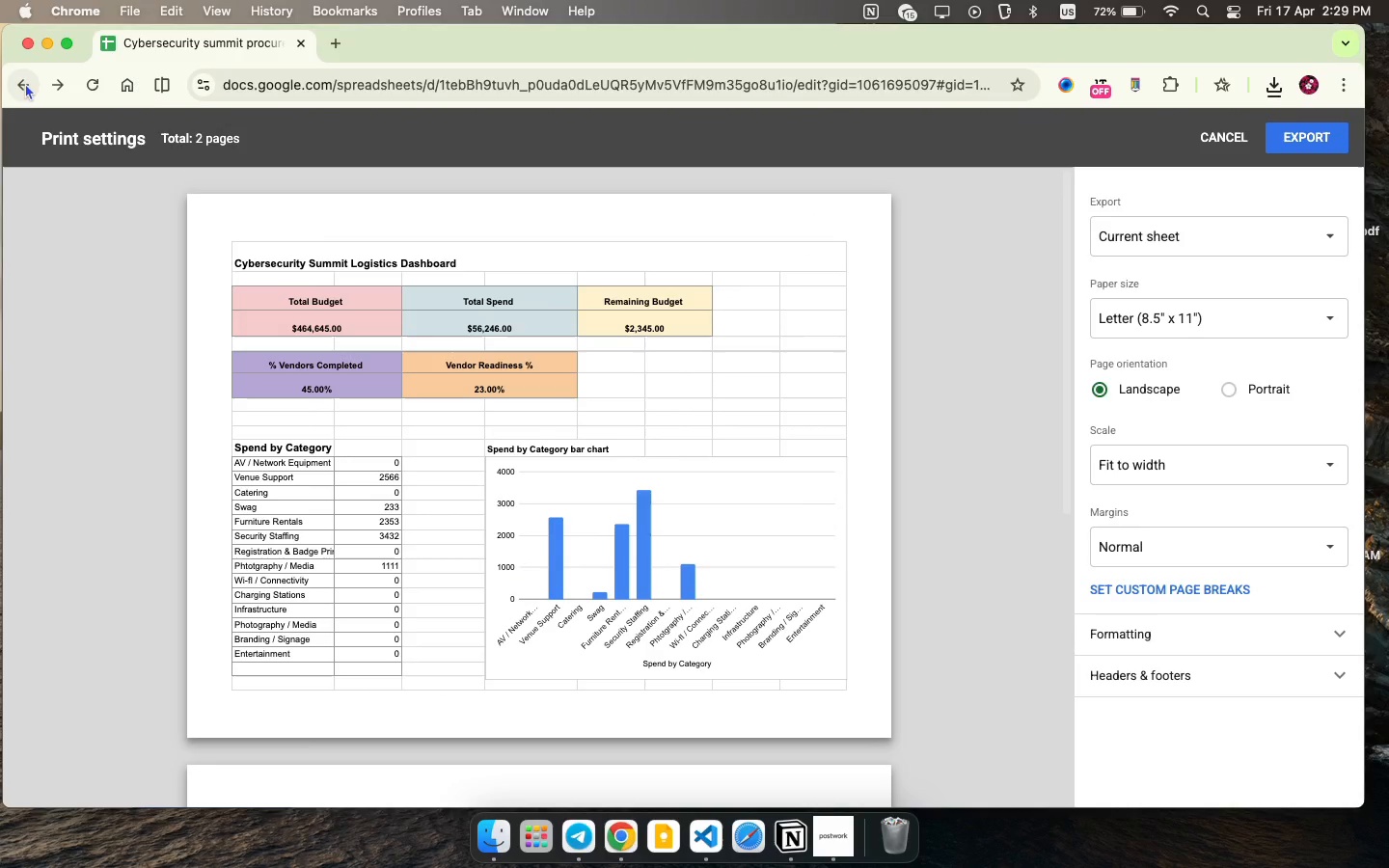 
left_click([1203, 135])
 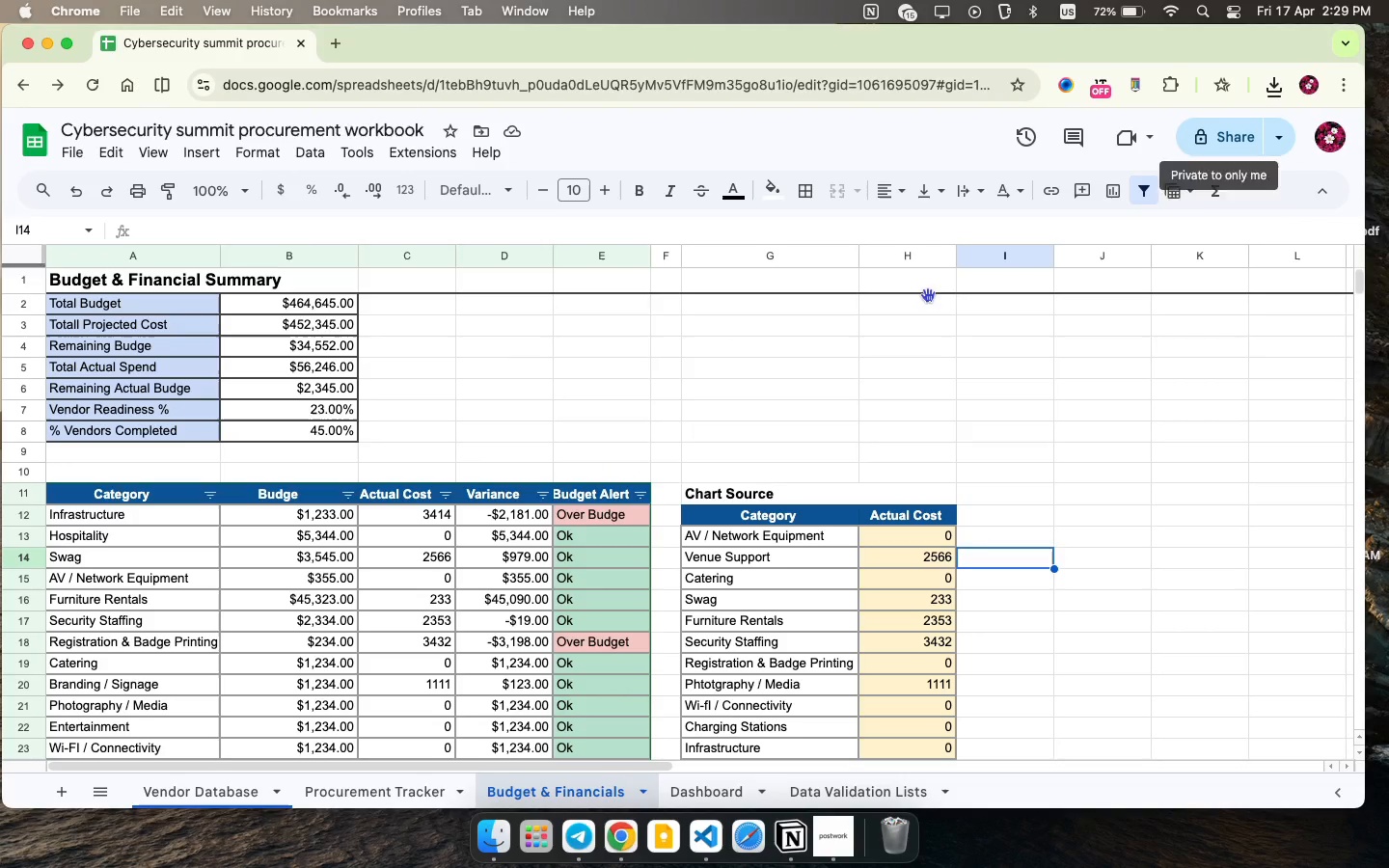 
scroll: coordinate [423, 393], scroll_direction: up, amount: 21.0
 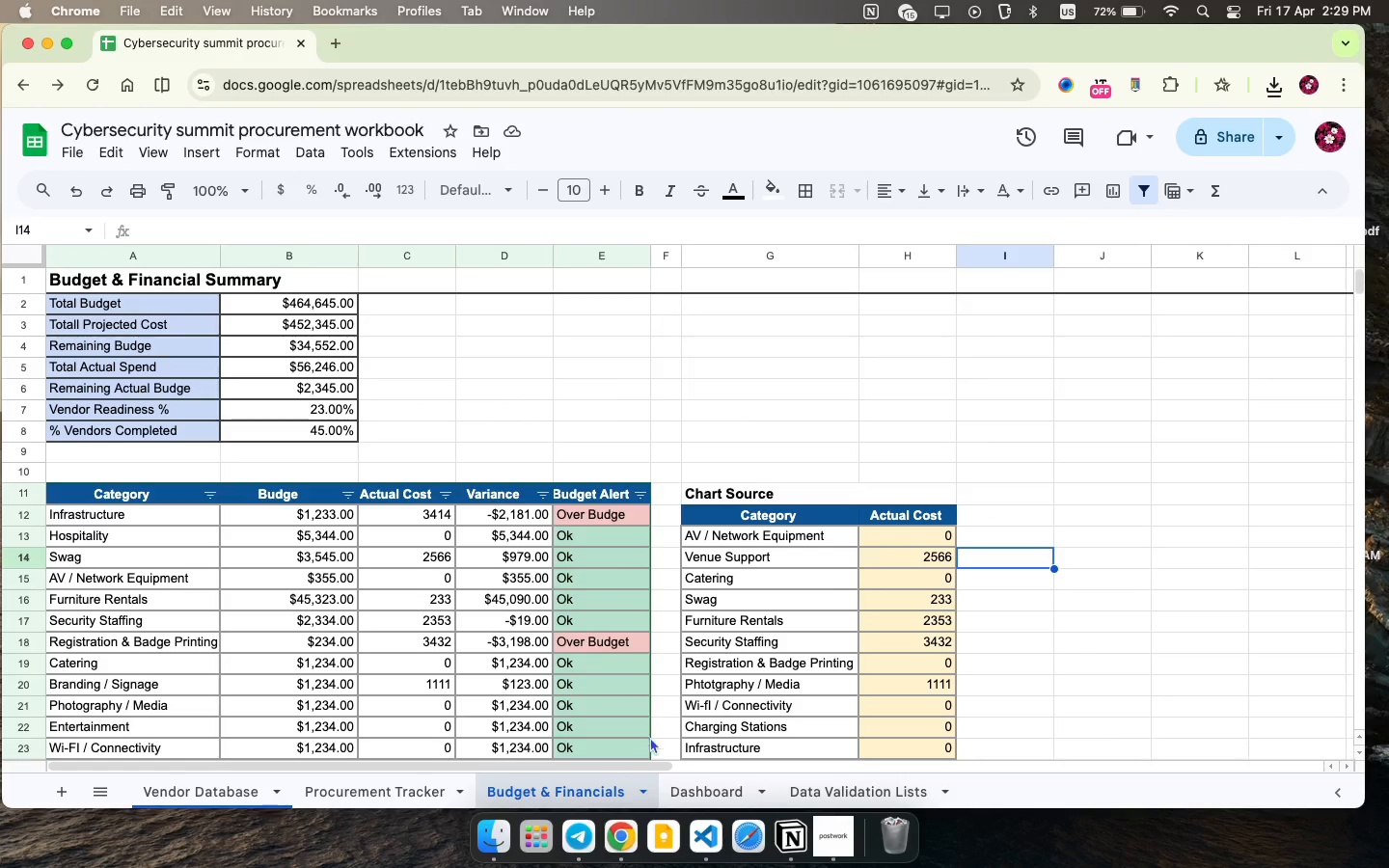 
left_click([706, 800])
 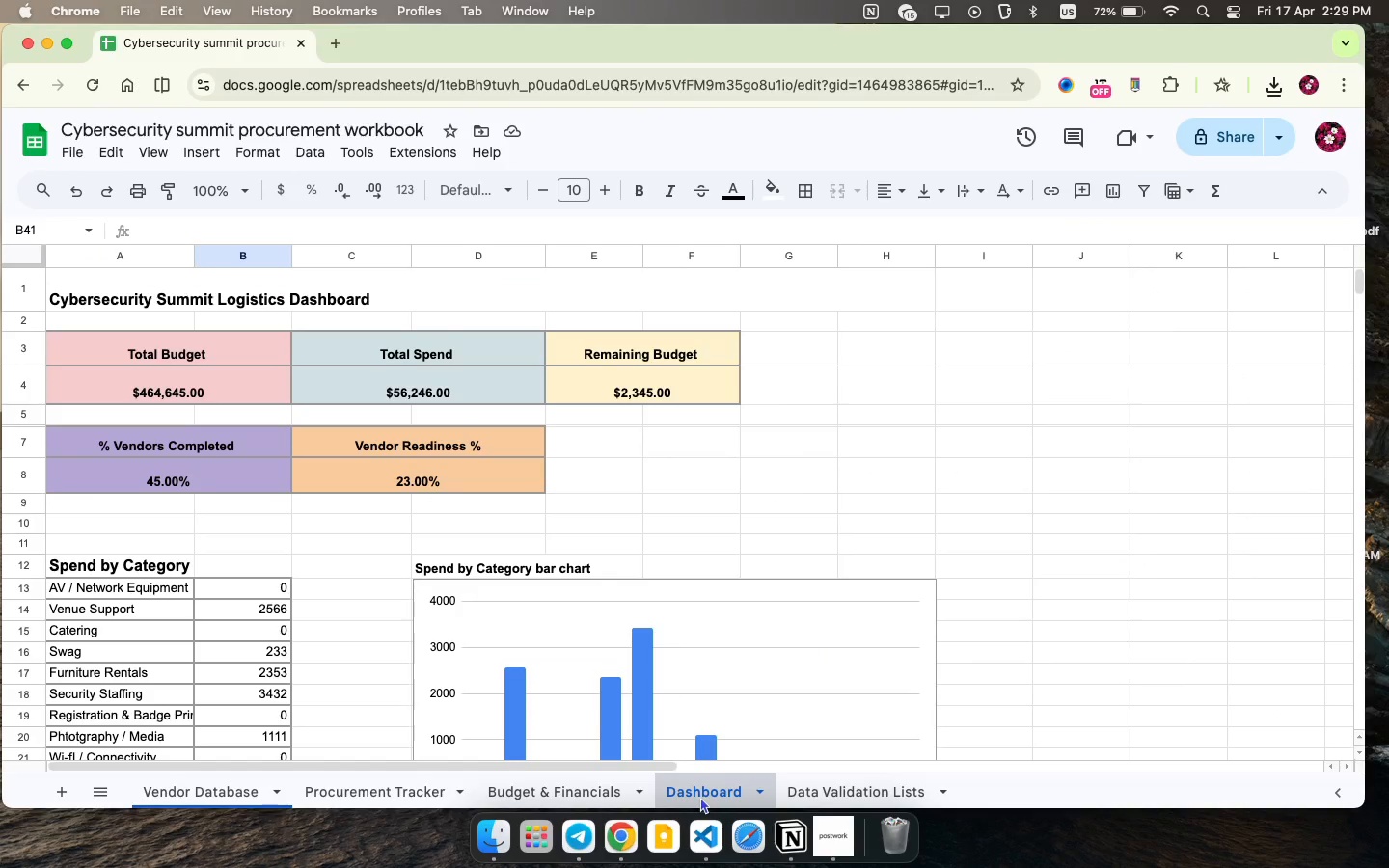 
scroll: coordinate [282, 565], scroll_direction: down, amount: 17.0
 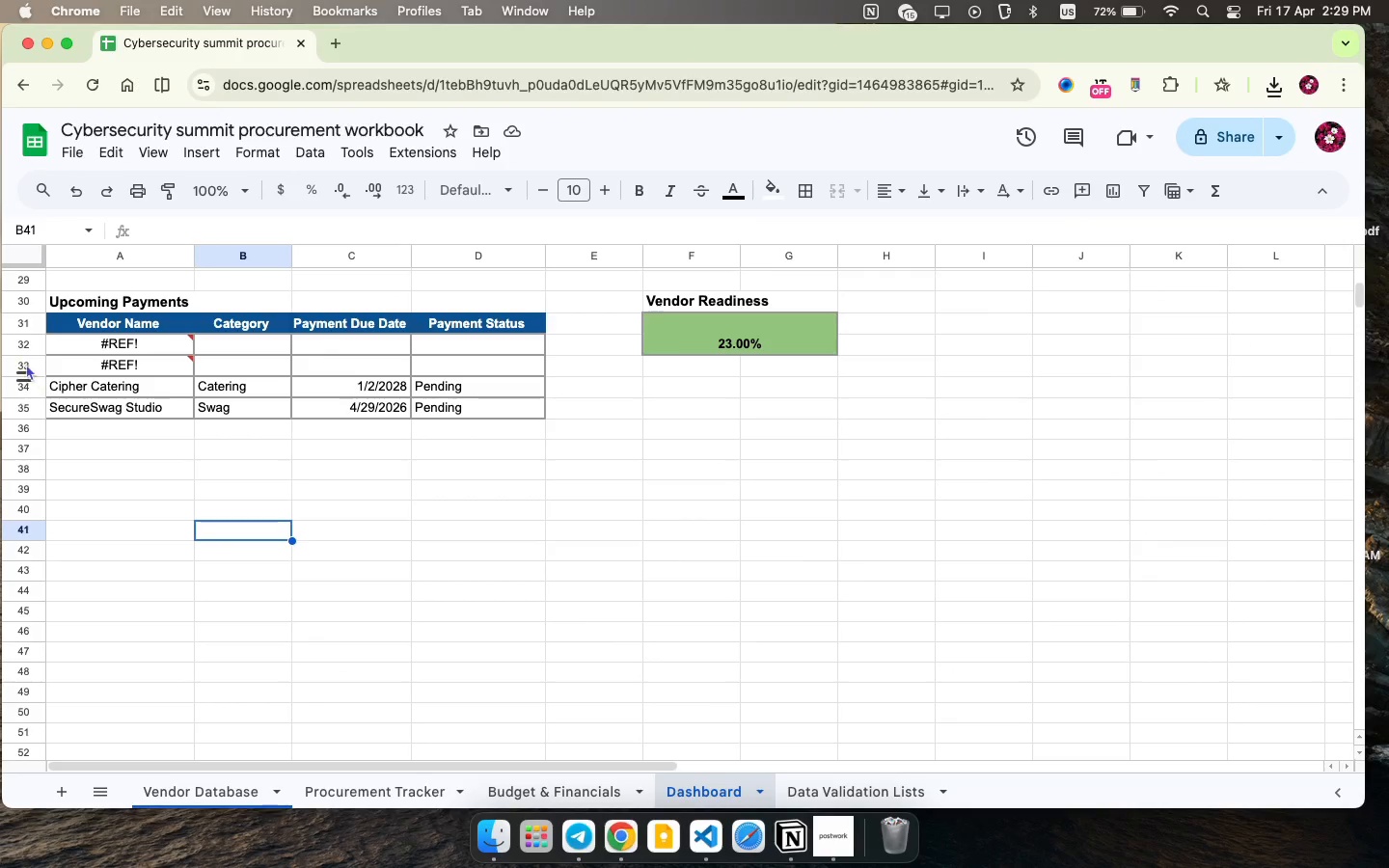 
left_click([34, 342])
 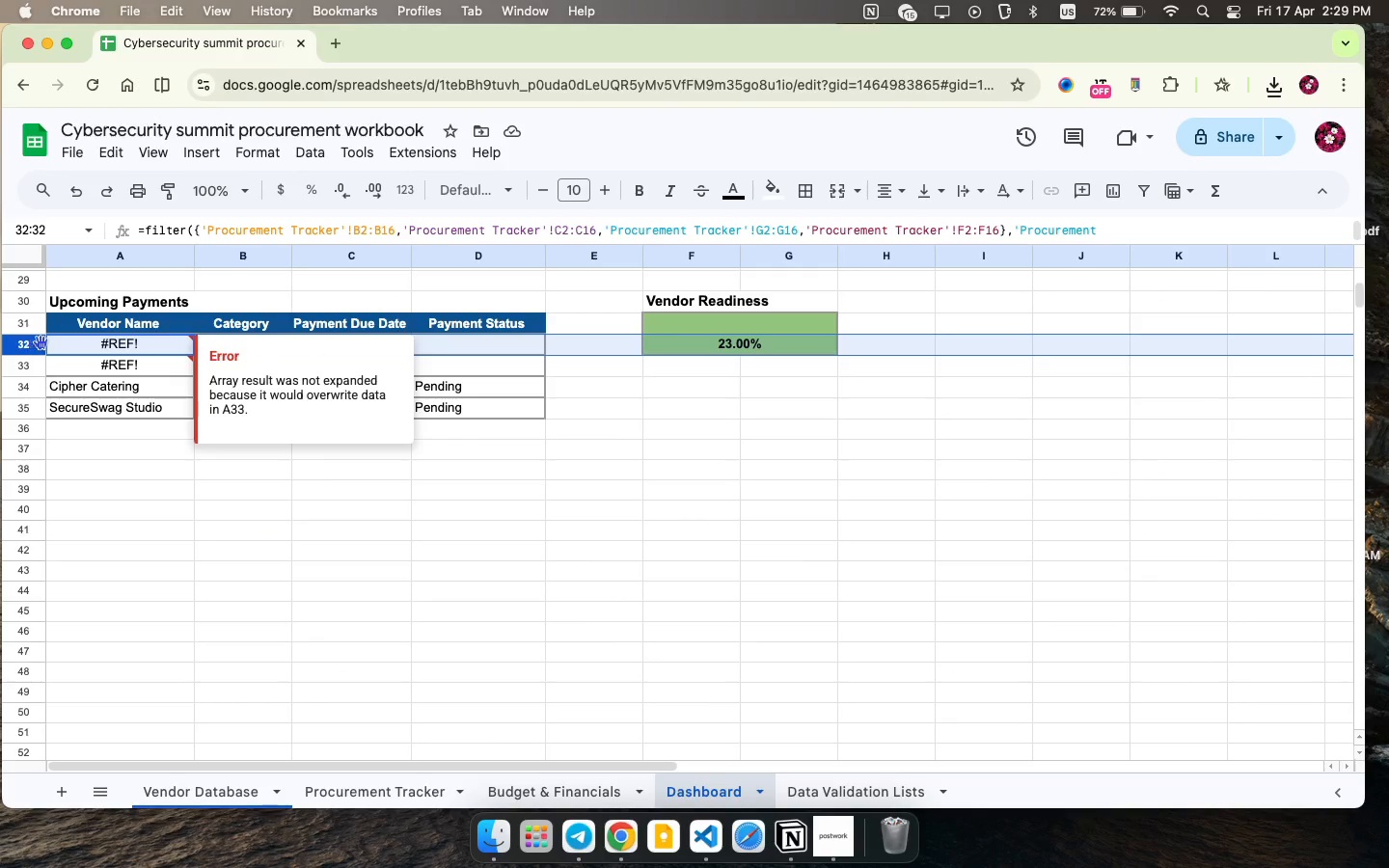 
left_click([41, 342])
 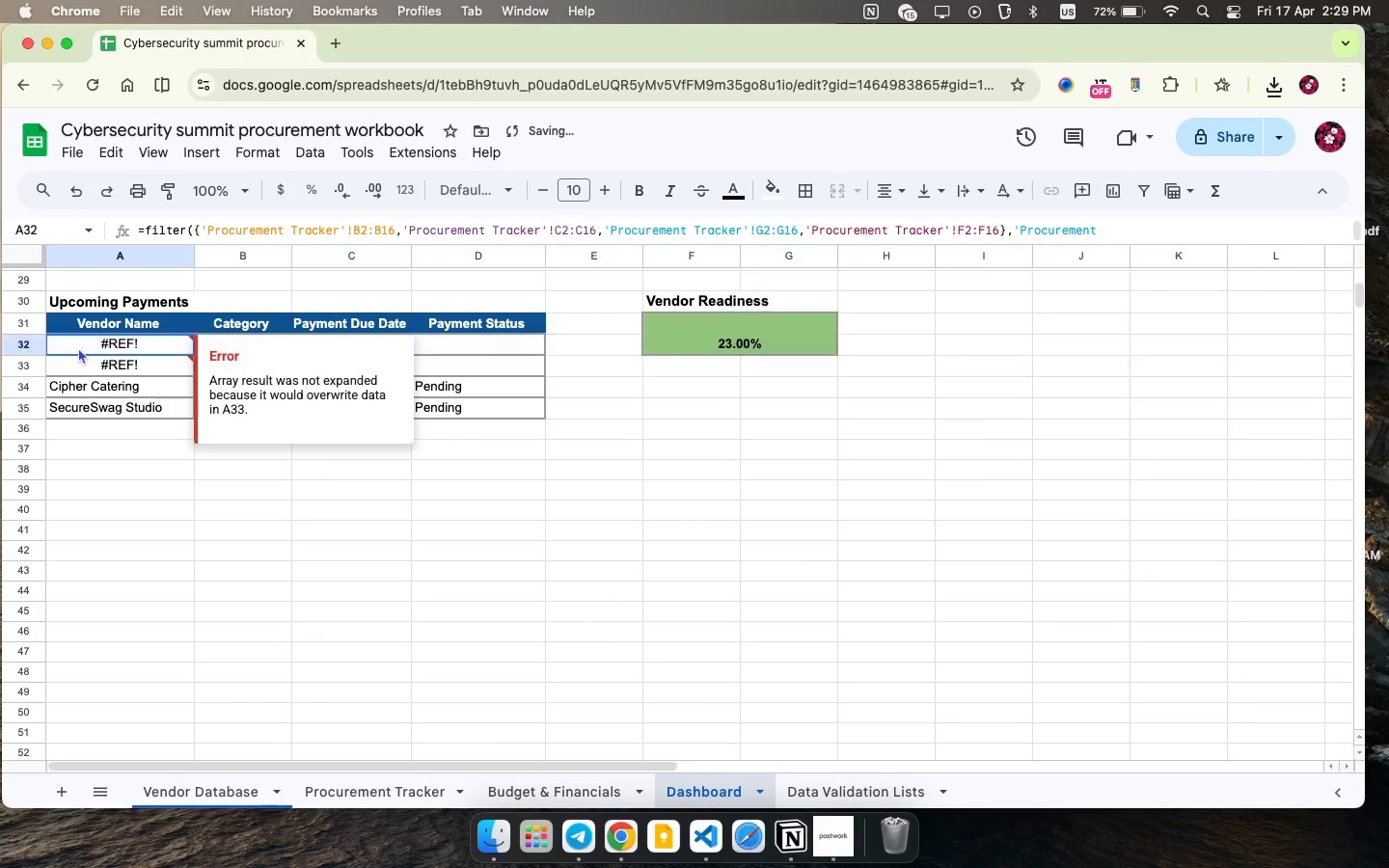 
left_click([78, 347])
 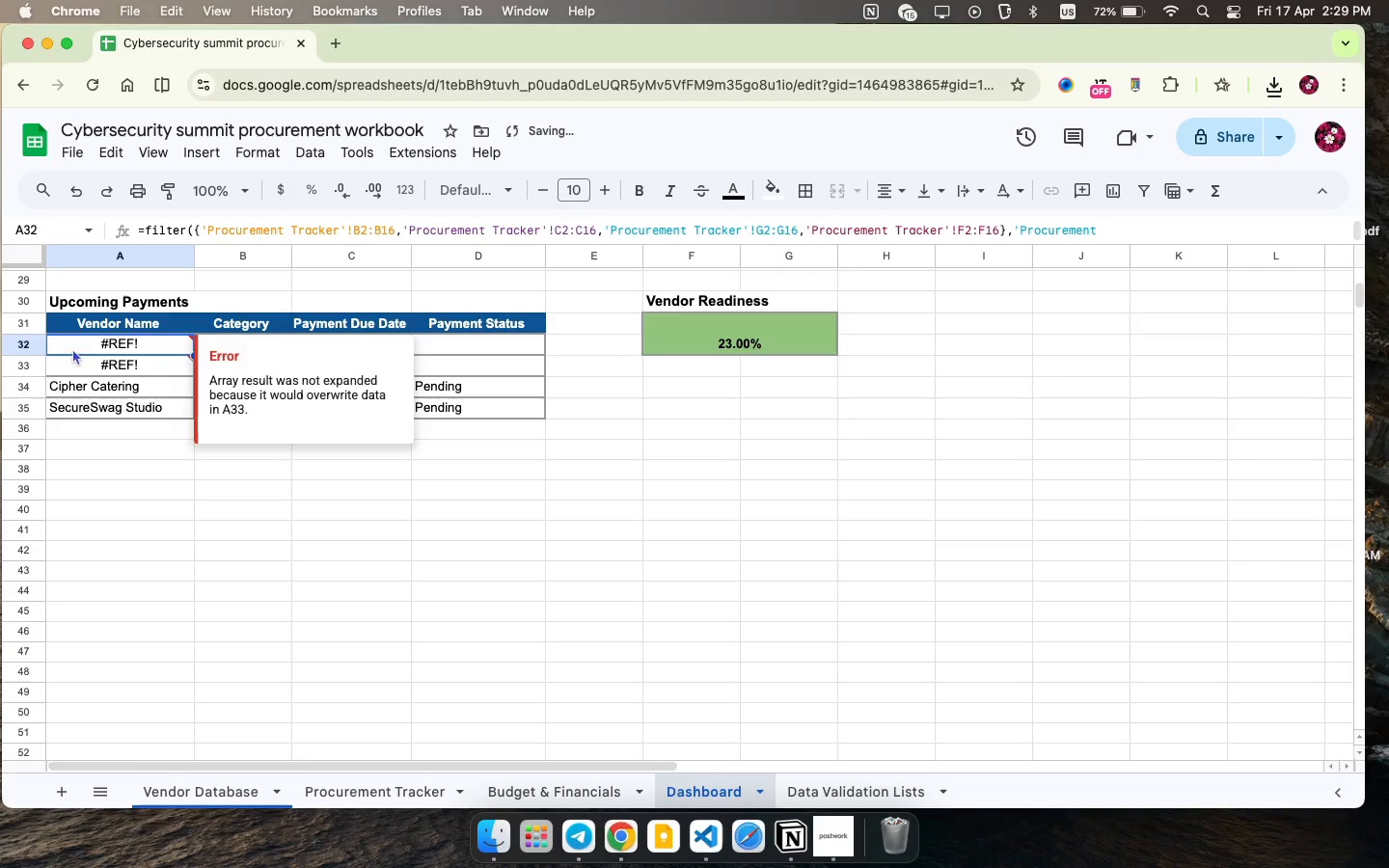 
left_click_drag(start_coordinate=[47, 342], to_coordinate=[491, 355])
 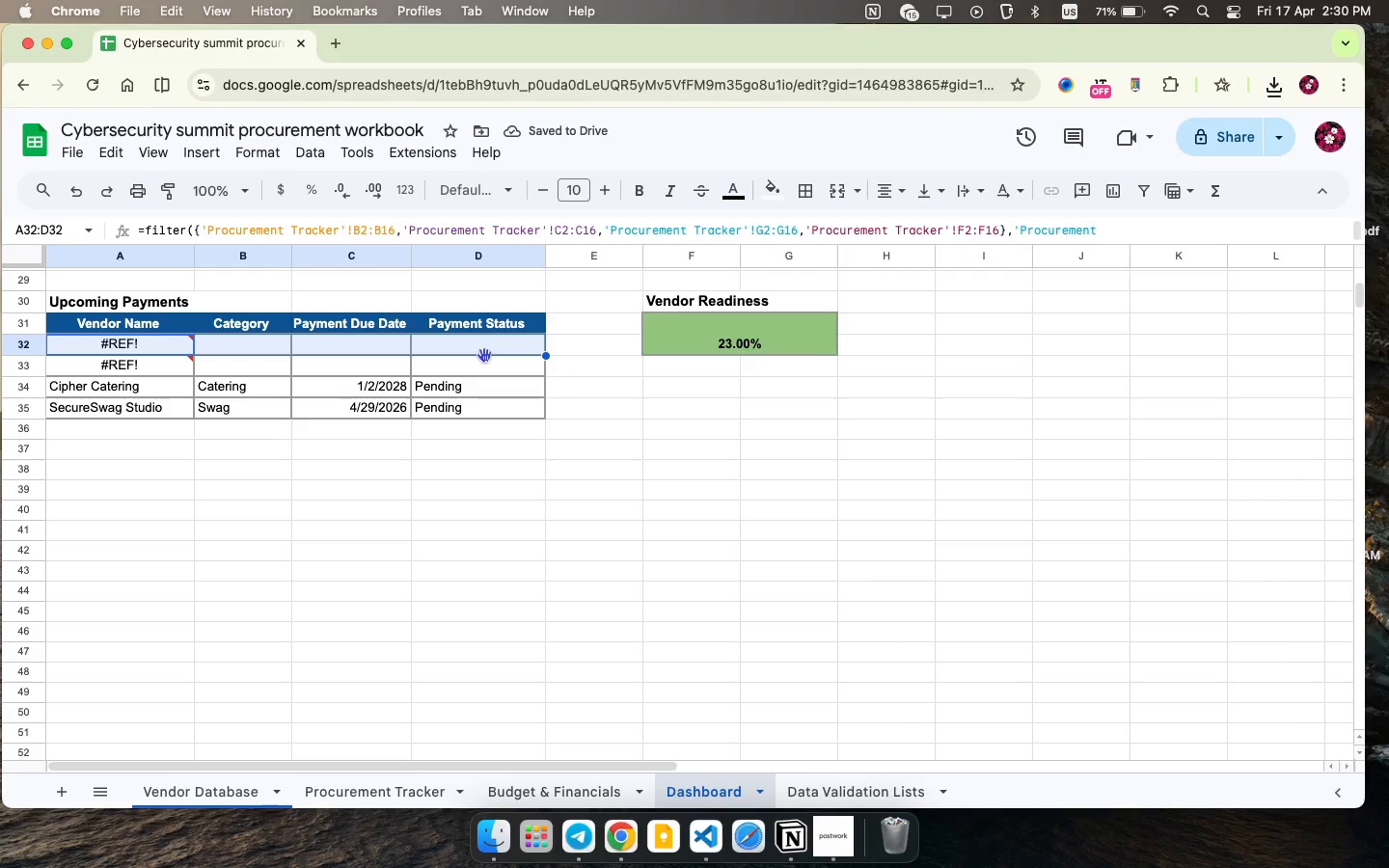 
key(Backspace)
 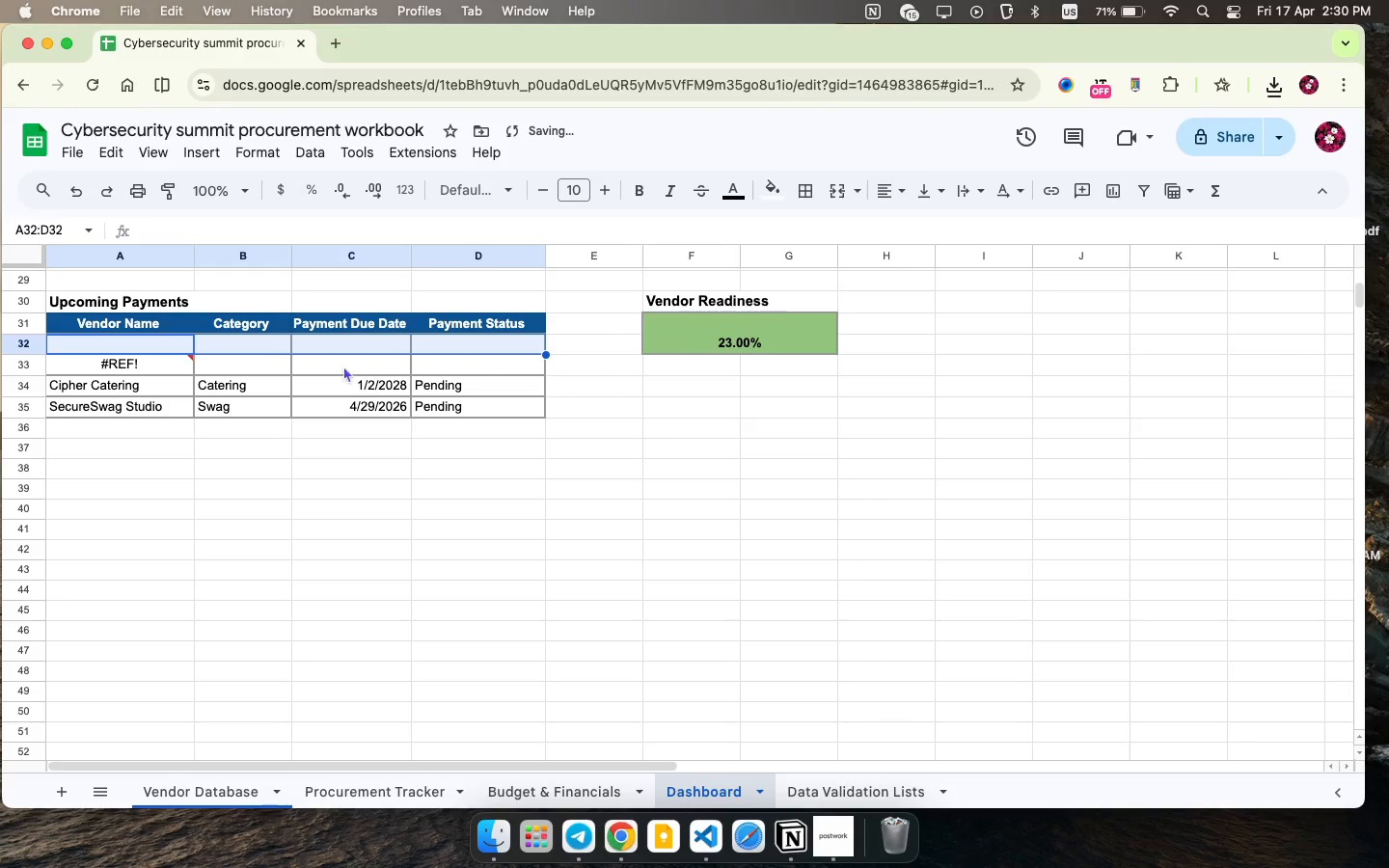 
left_click_drag(start_coordinate=[68, 366], to_coordinate=[510, 364])
 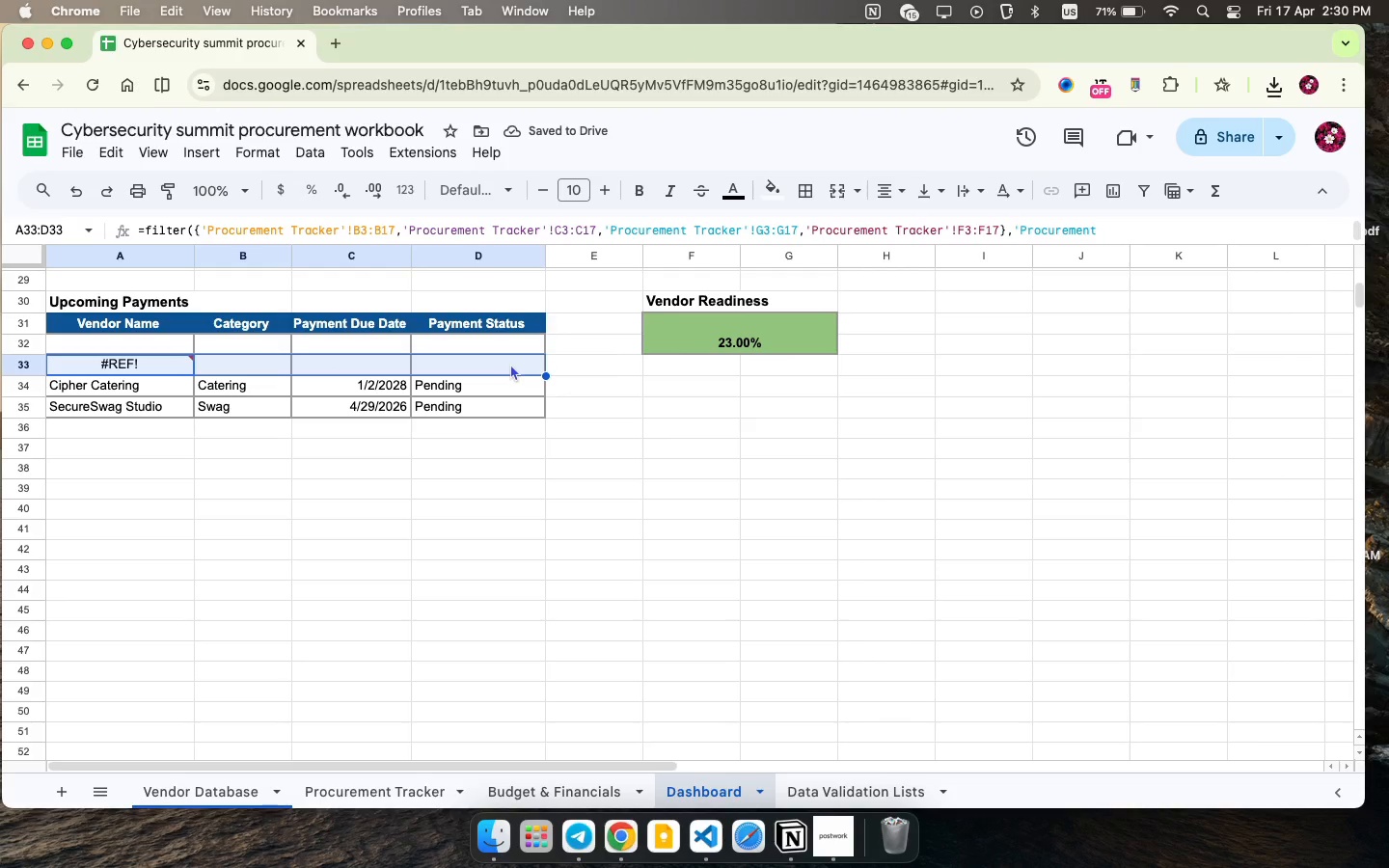 
key(Backspace)
 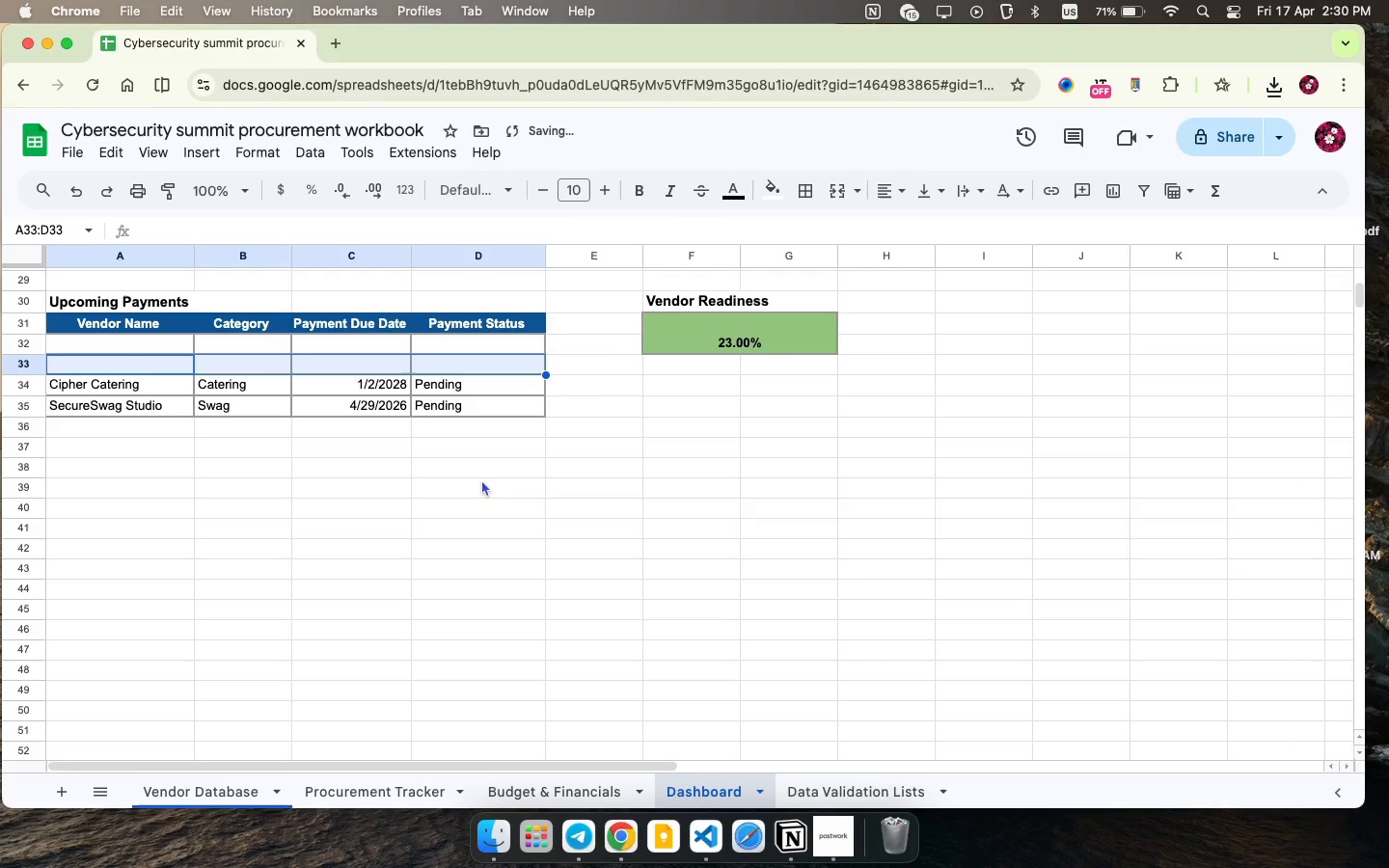 
left_click([484, 507])
 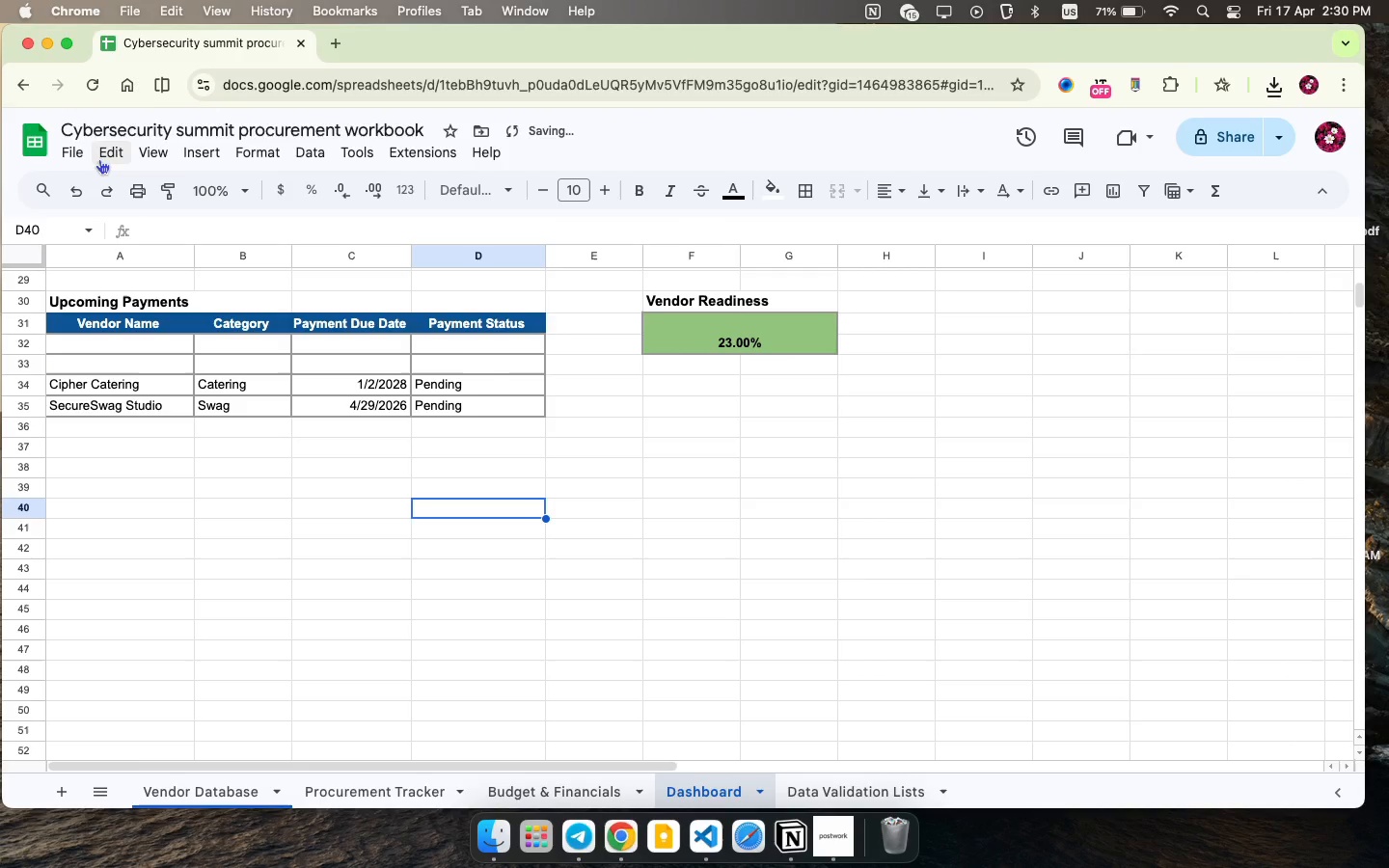 
left_click([78, 159])
 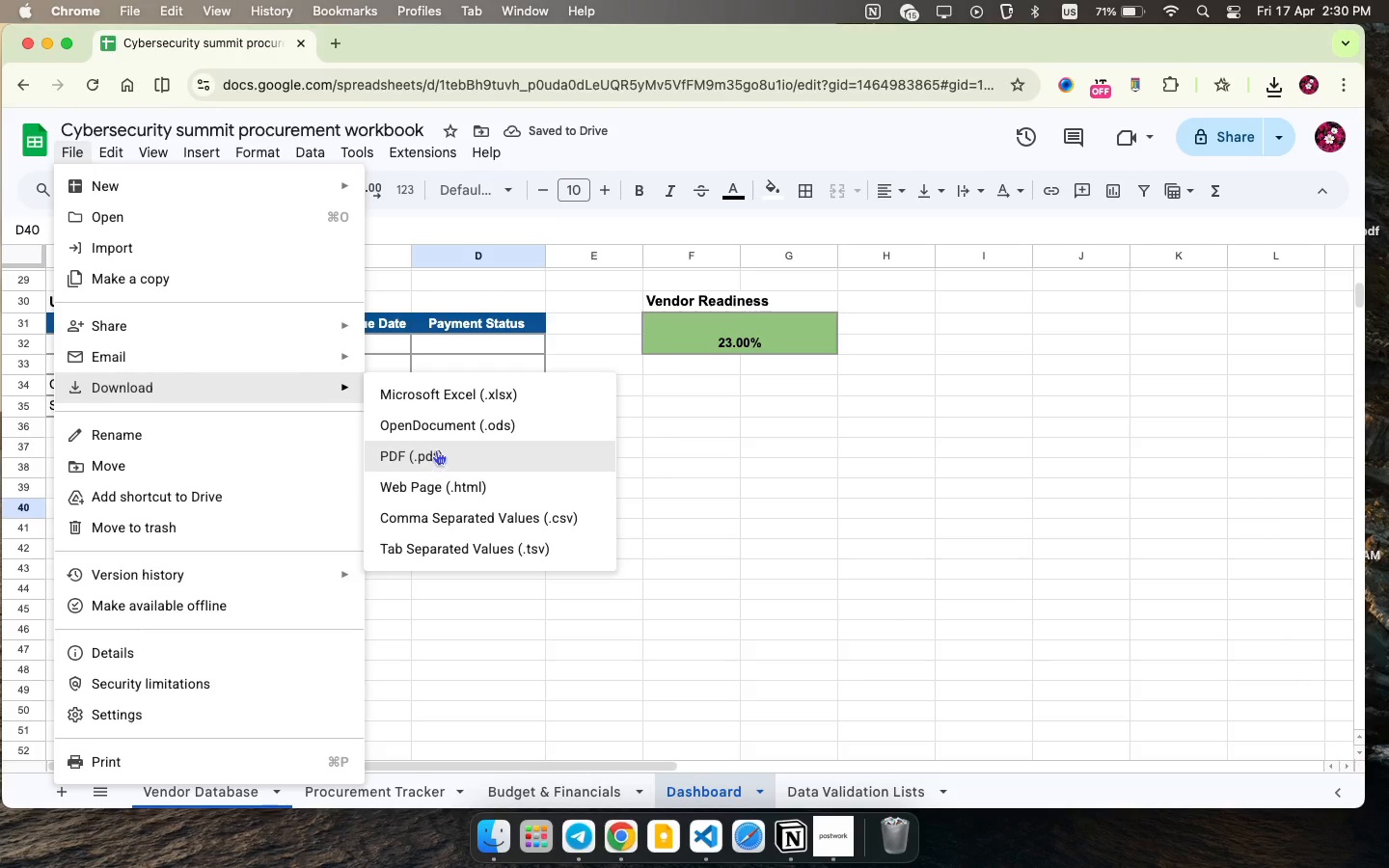 
left_click([449, 402])
 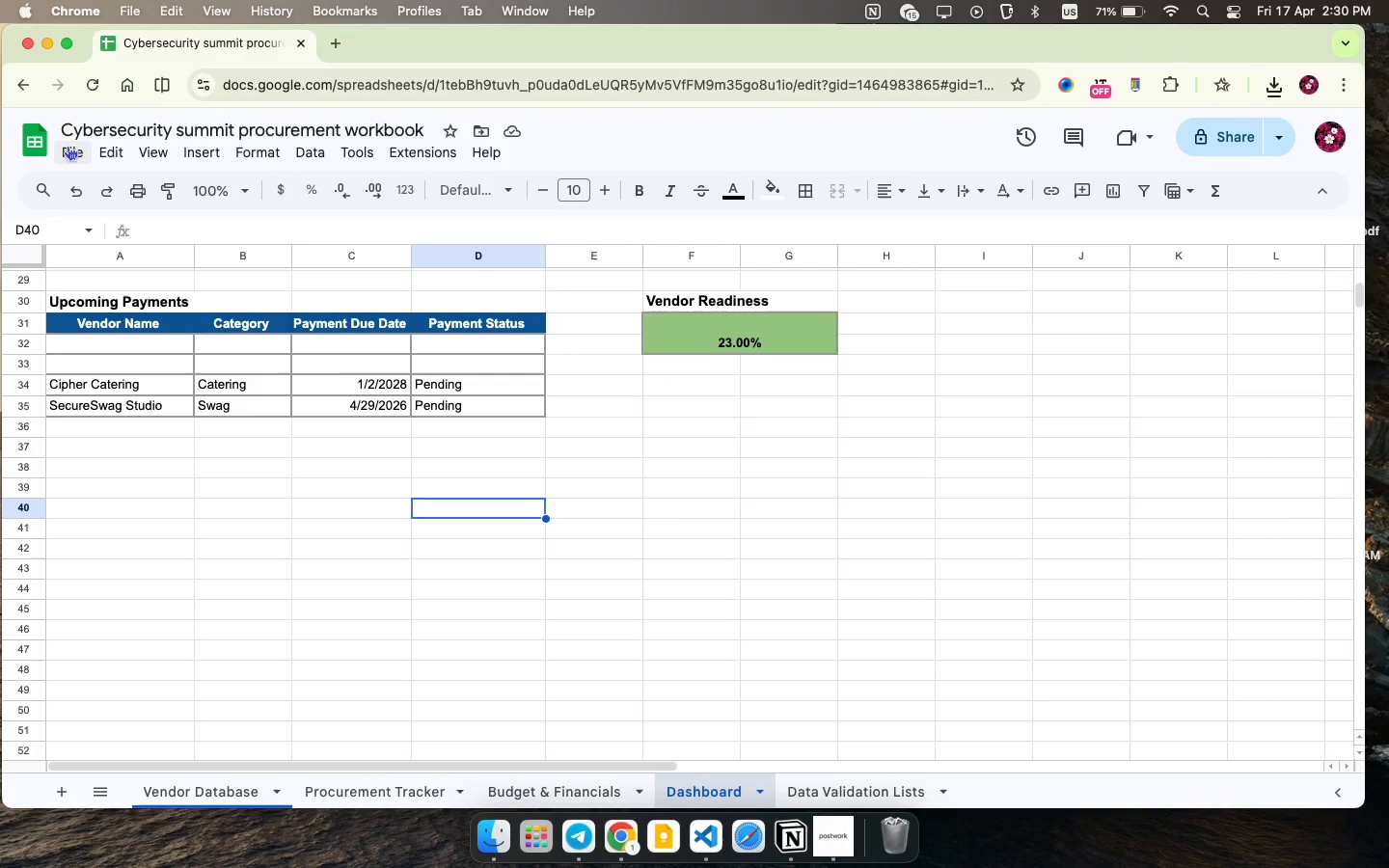 
left_click([68, 147])
 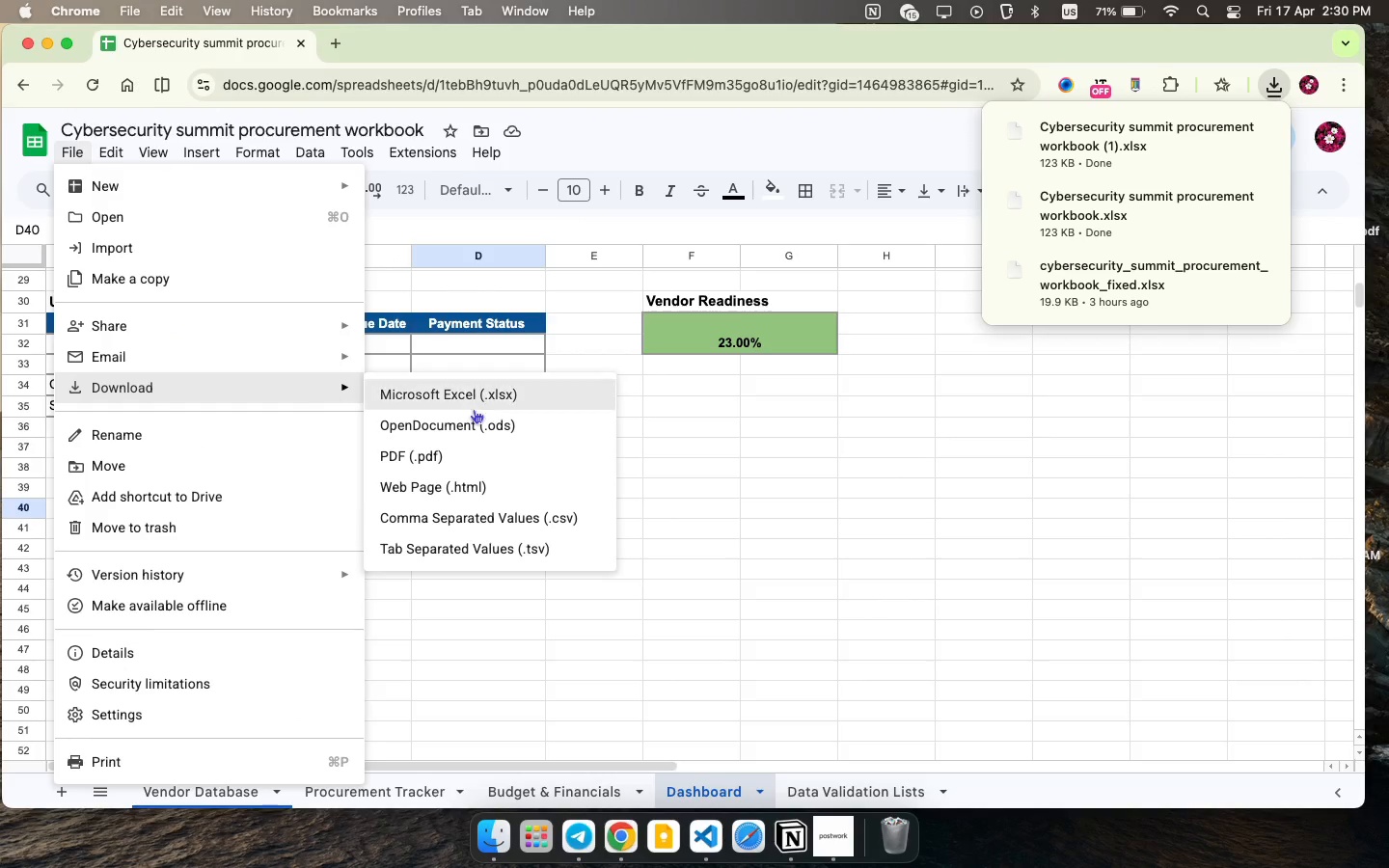 
left_click([443, 445])